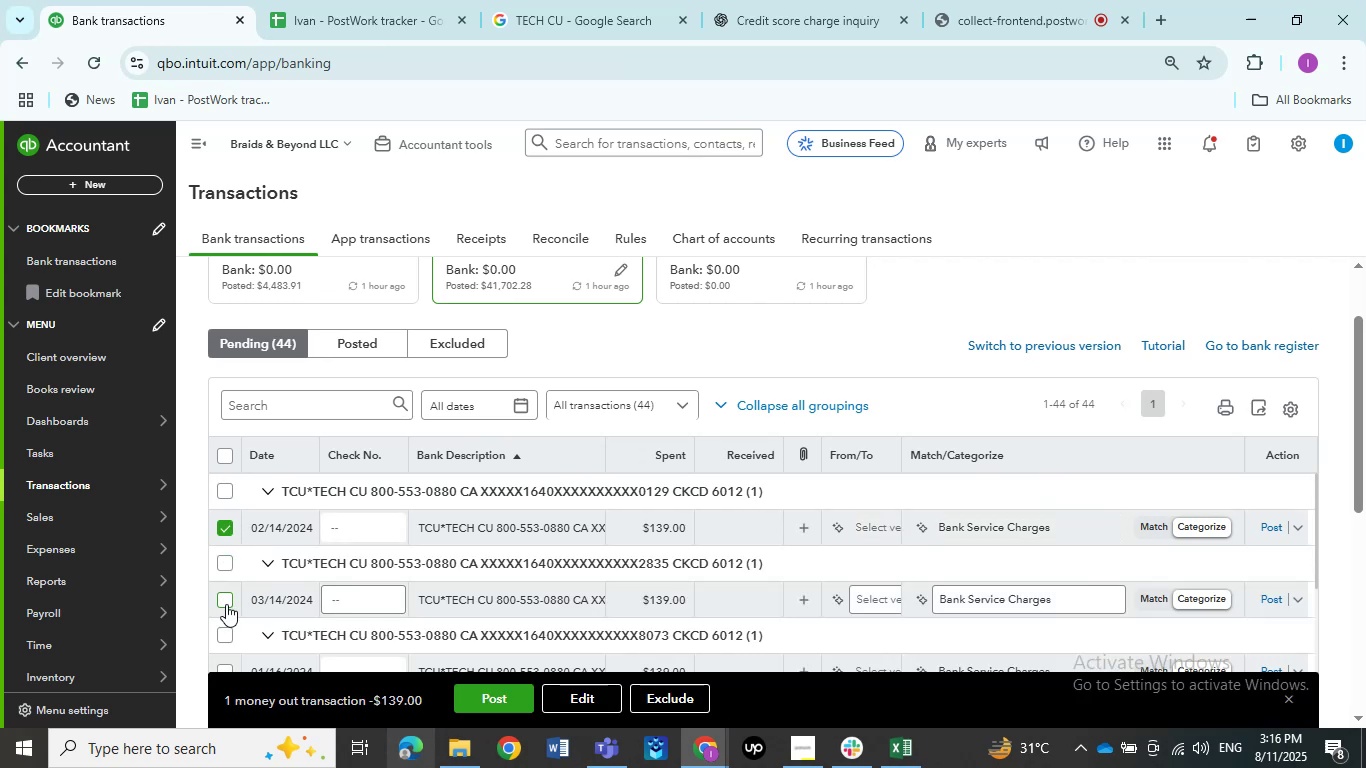 
scroll: coordinate [336, 581], scroll_direction: down, amount: 2.0
 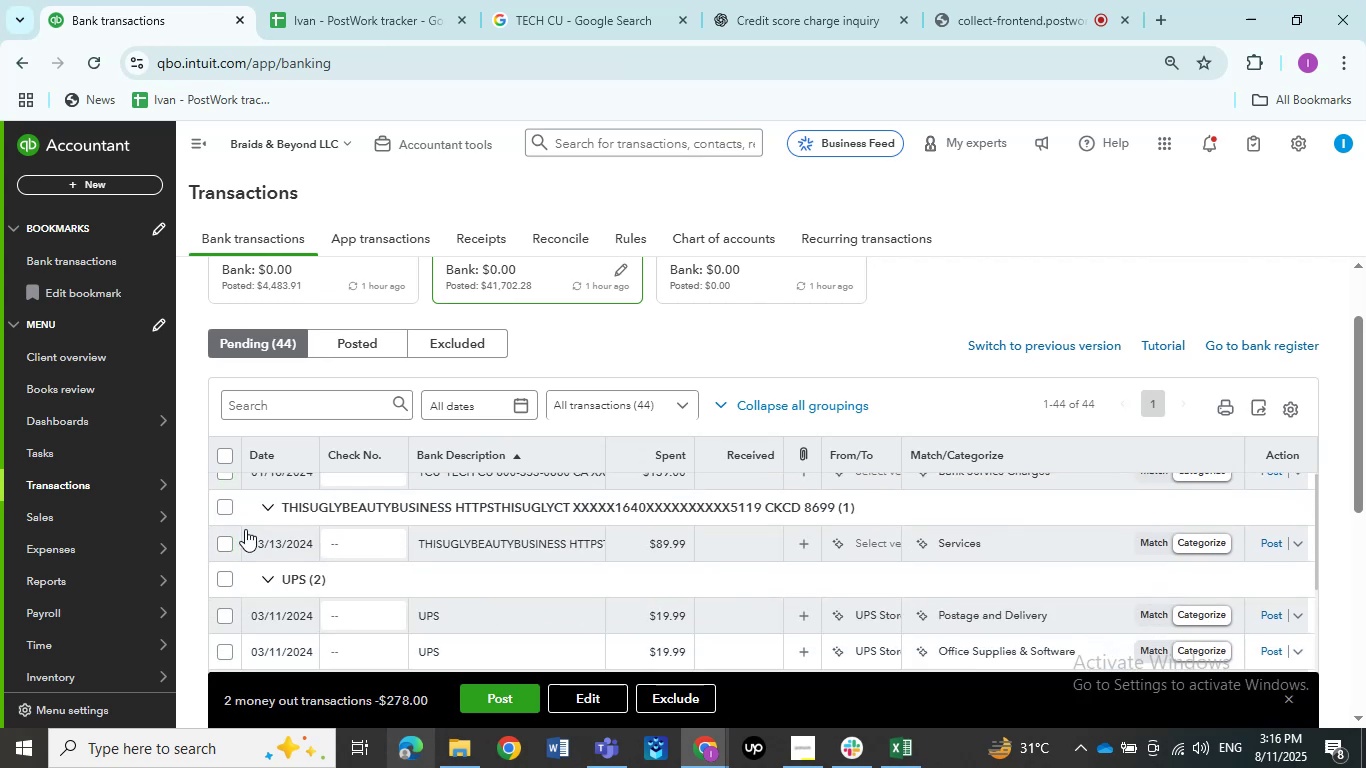 
scroll: coordinate [240, 525], scroll_direction: up, amount: 1.0
 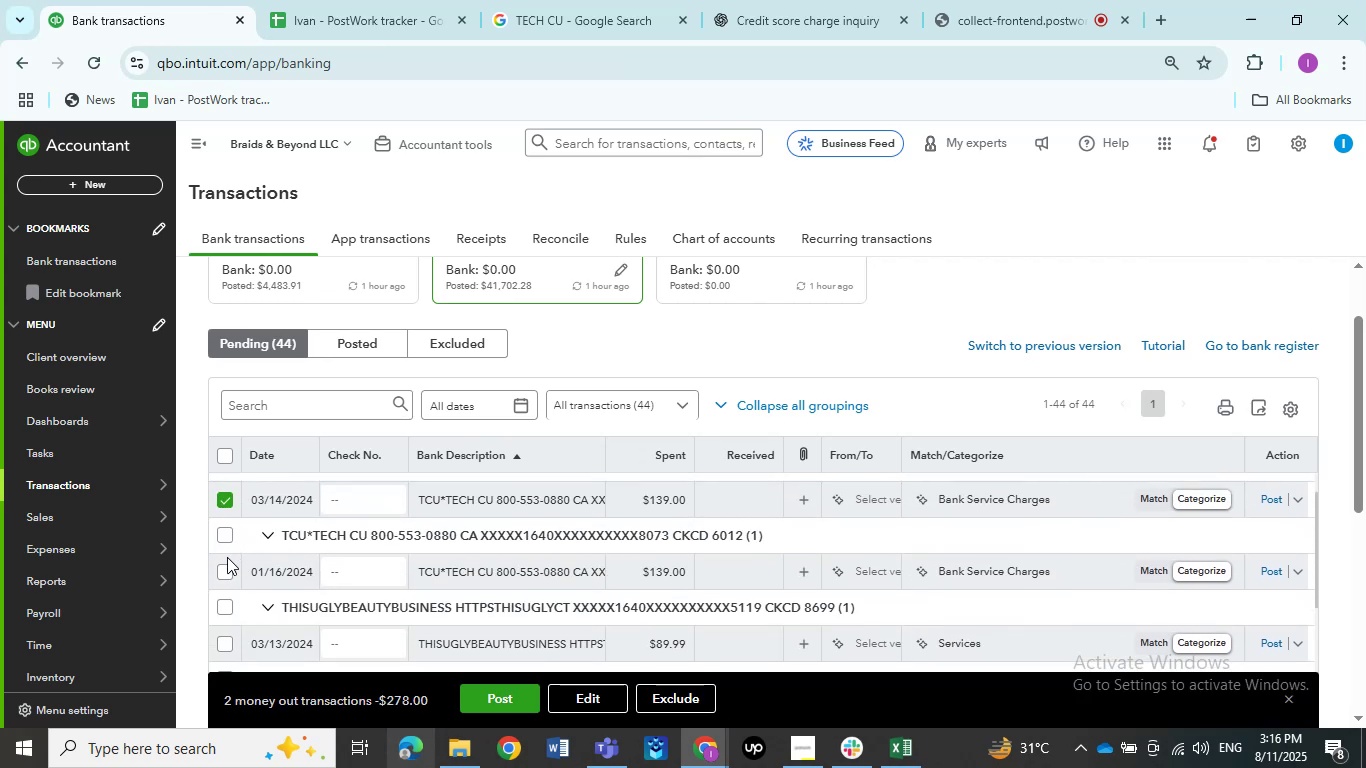 
left_click([221, 570])
 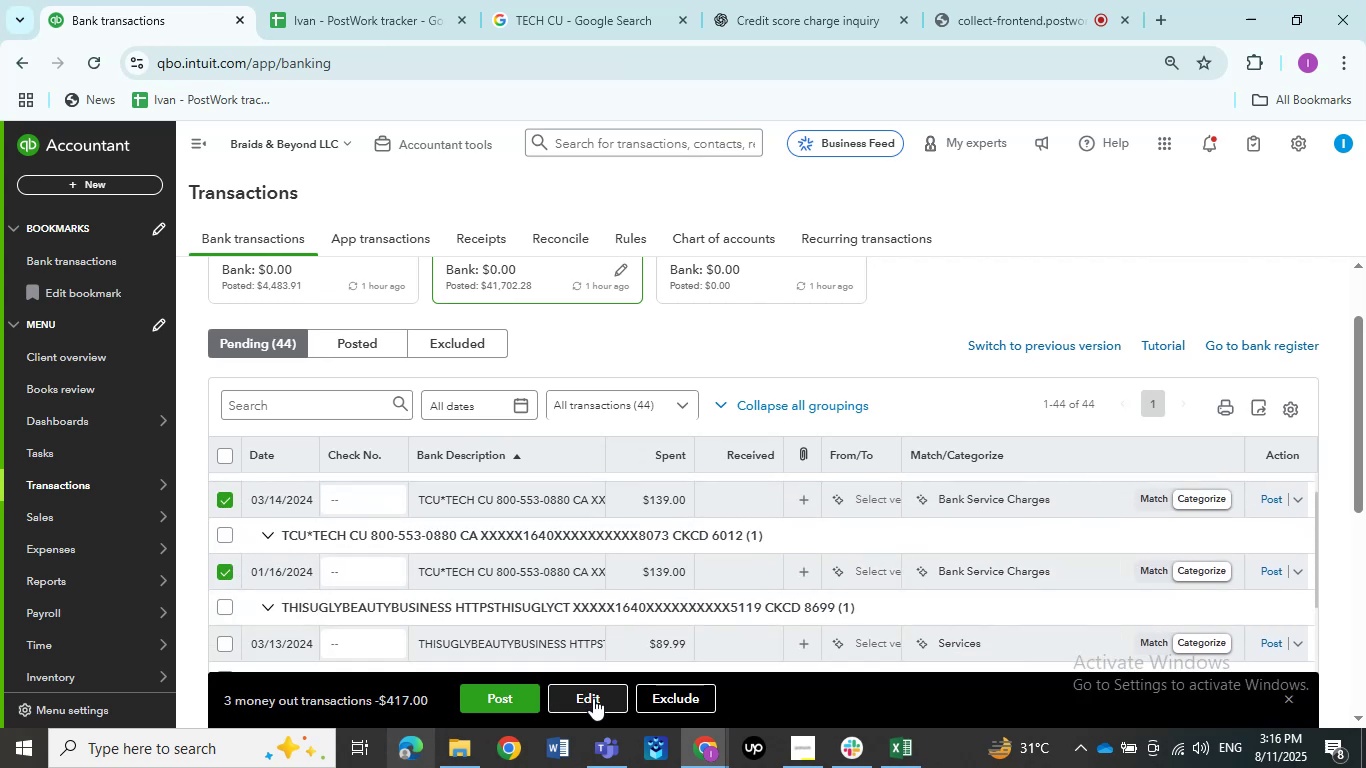 
left_click([895, 743])
 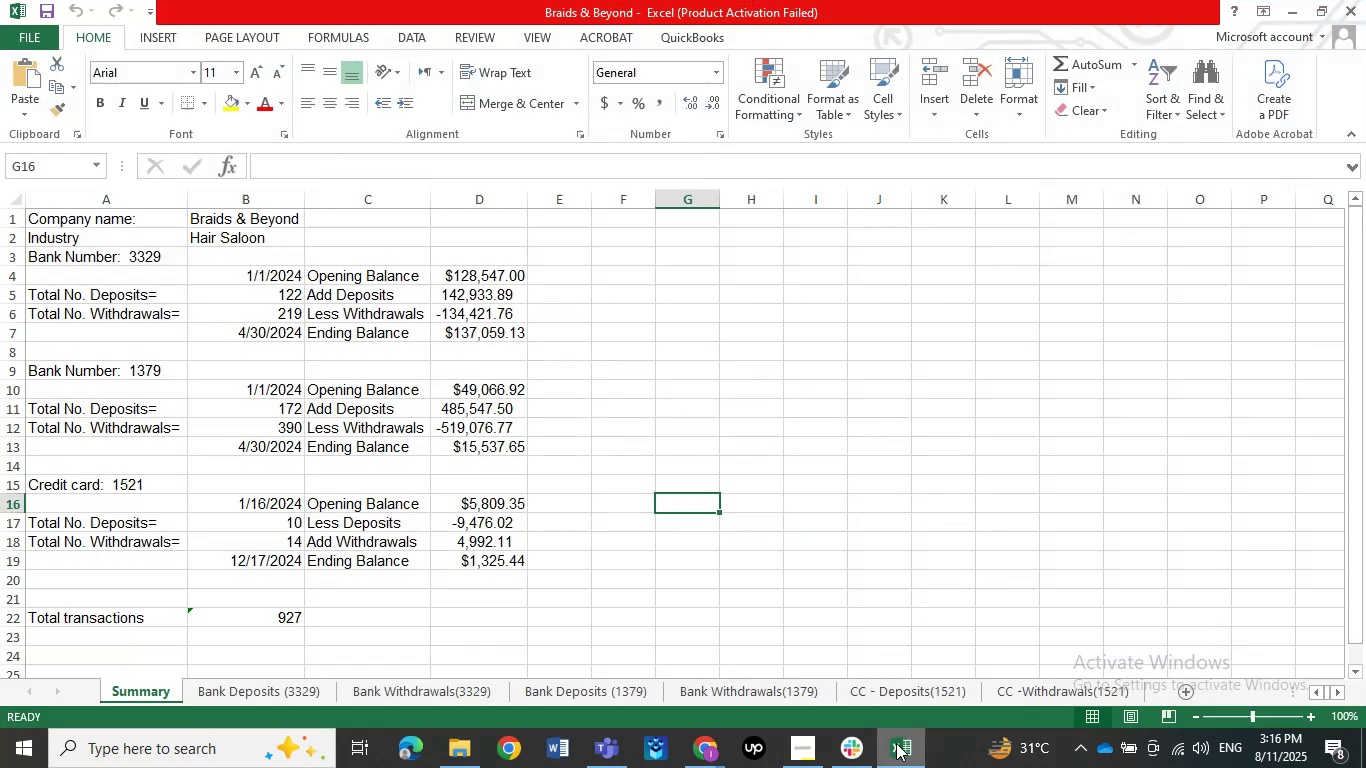 
left_click([896, 743])
 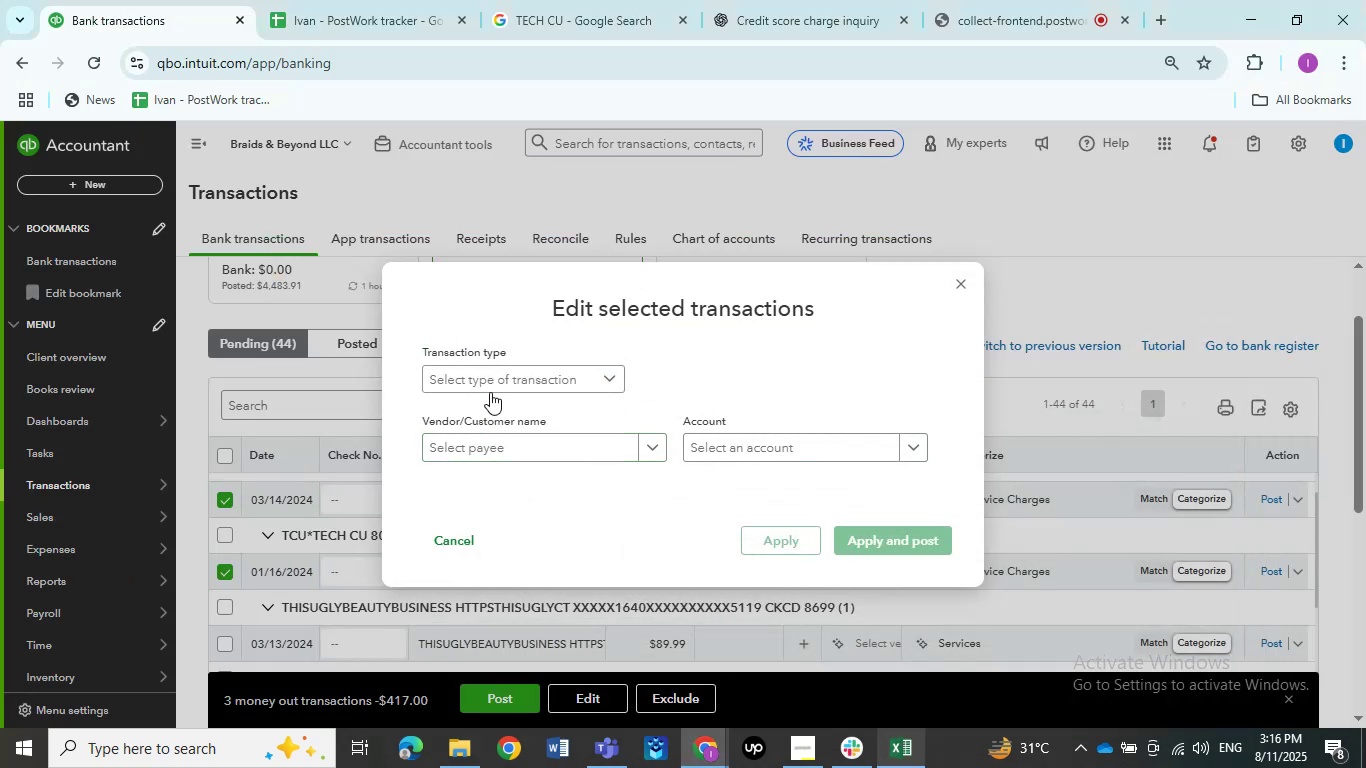 
left_click([484, 385])
 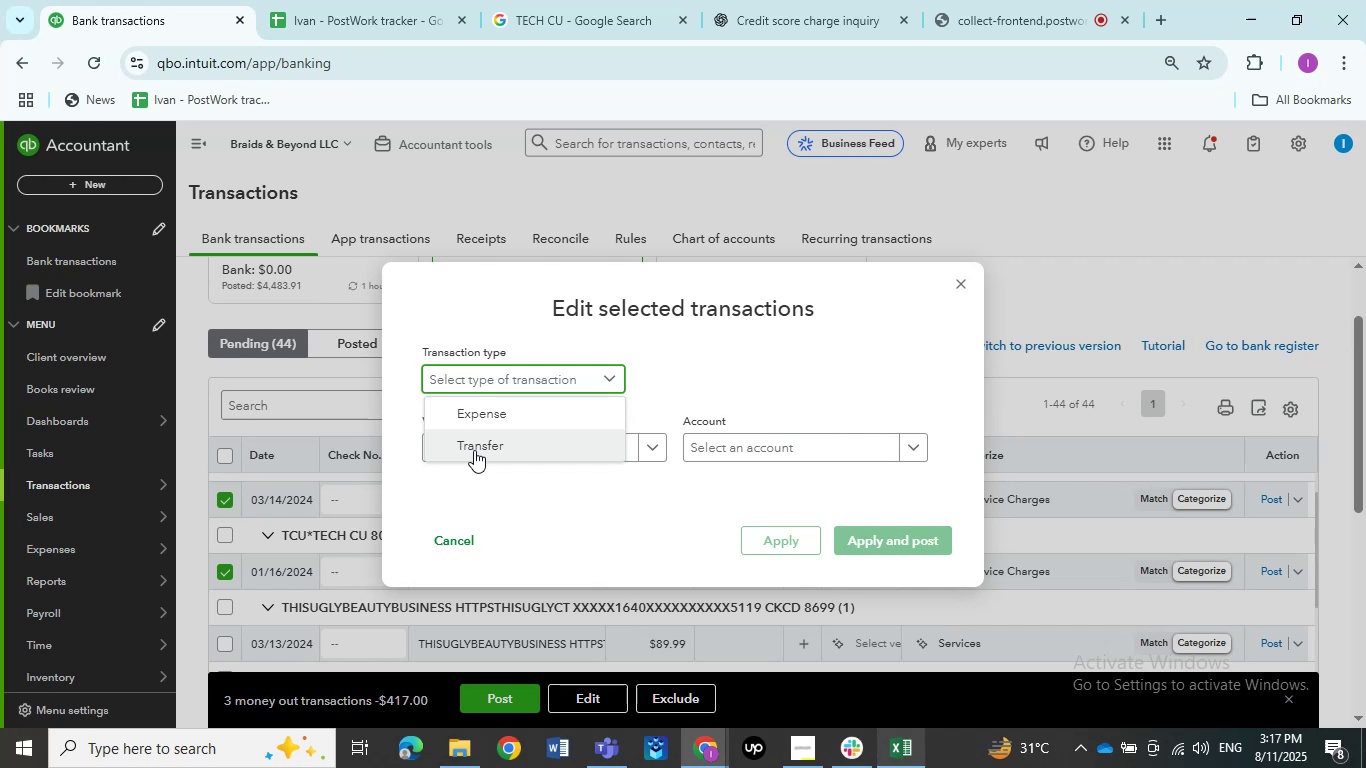 
wait(22.07)
 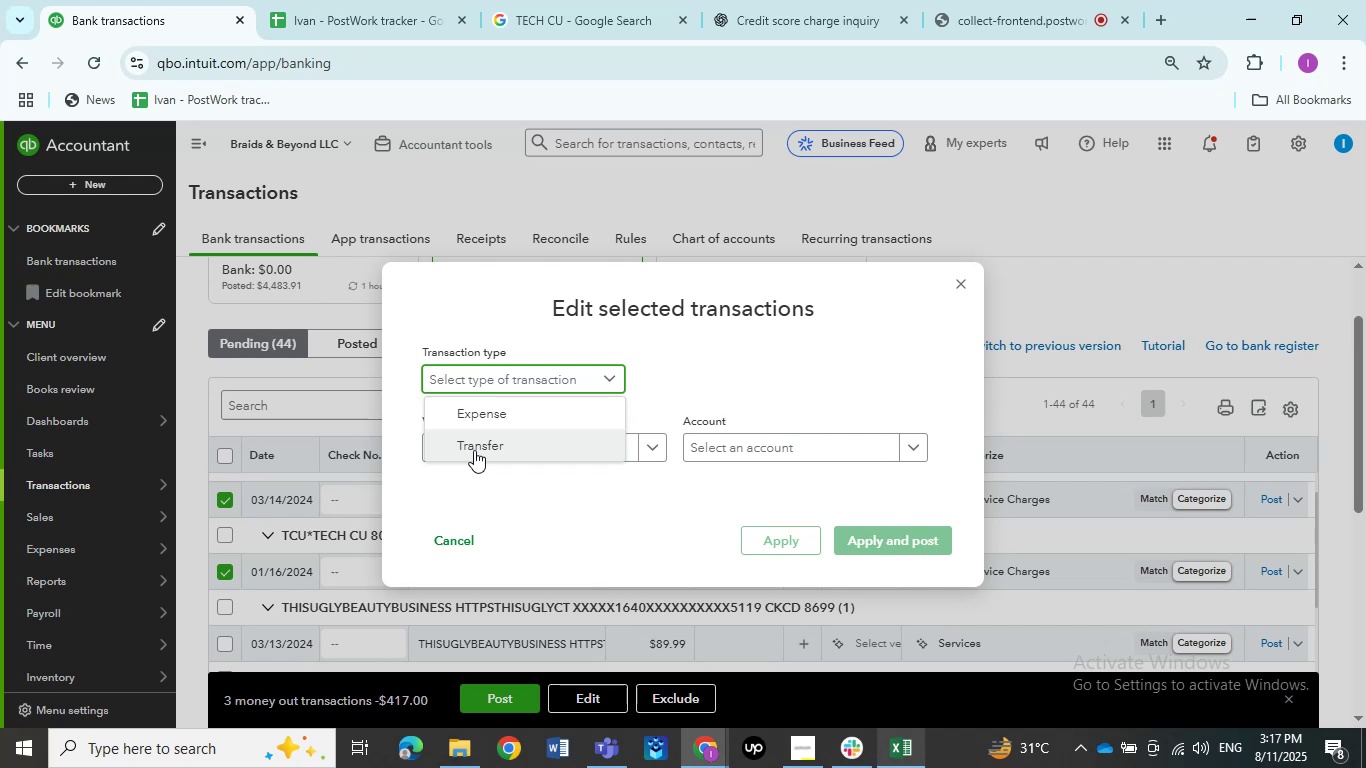 
left_click([488, 417])
 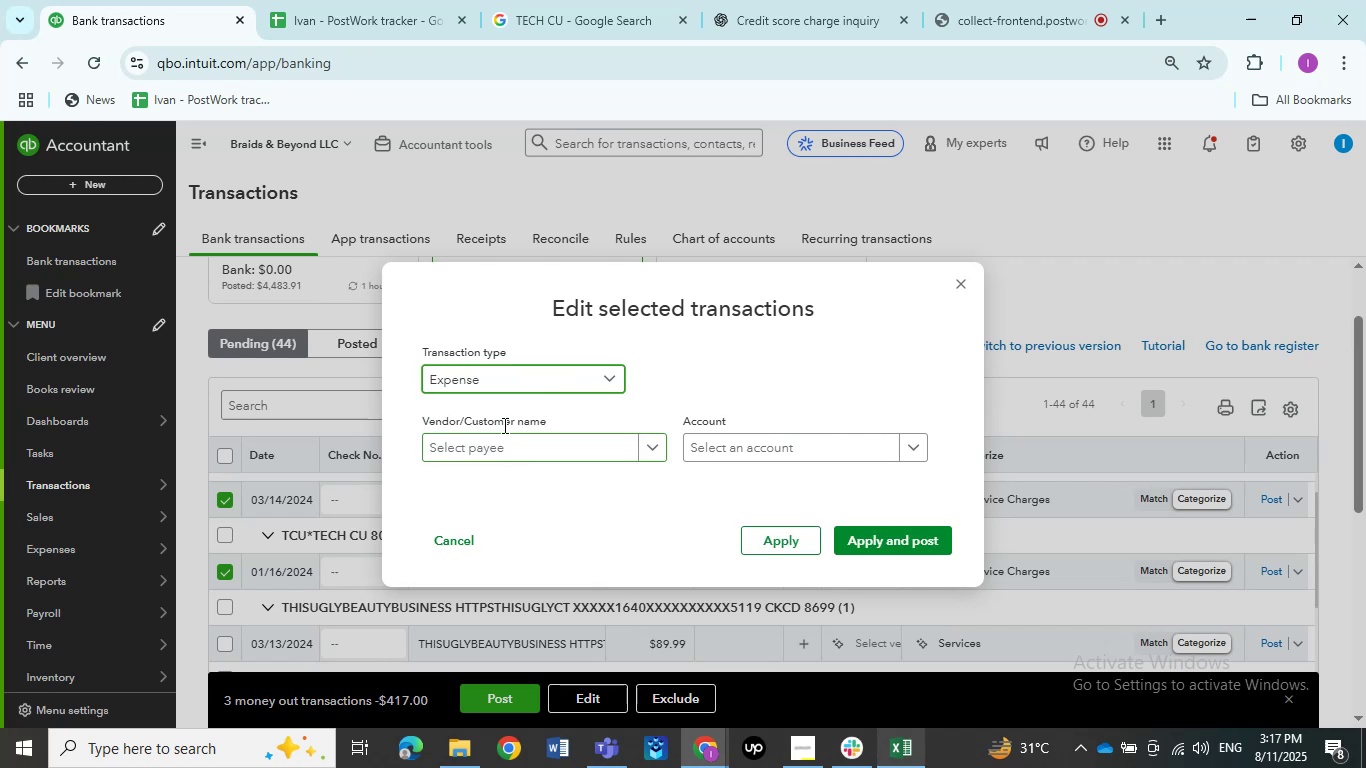 
left_click([505, 442])
 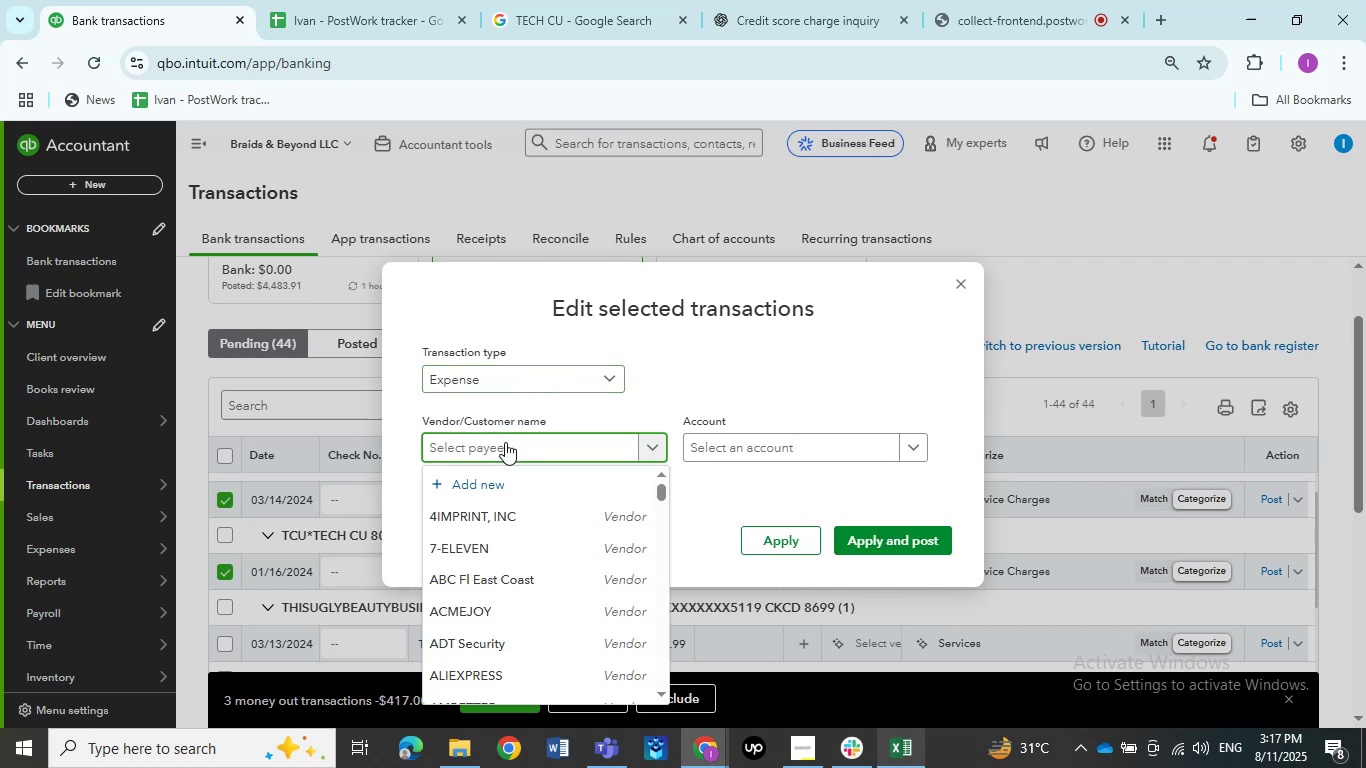 
type(Tex)
key(Backspace)
type(c)
 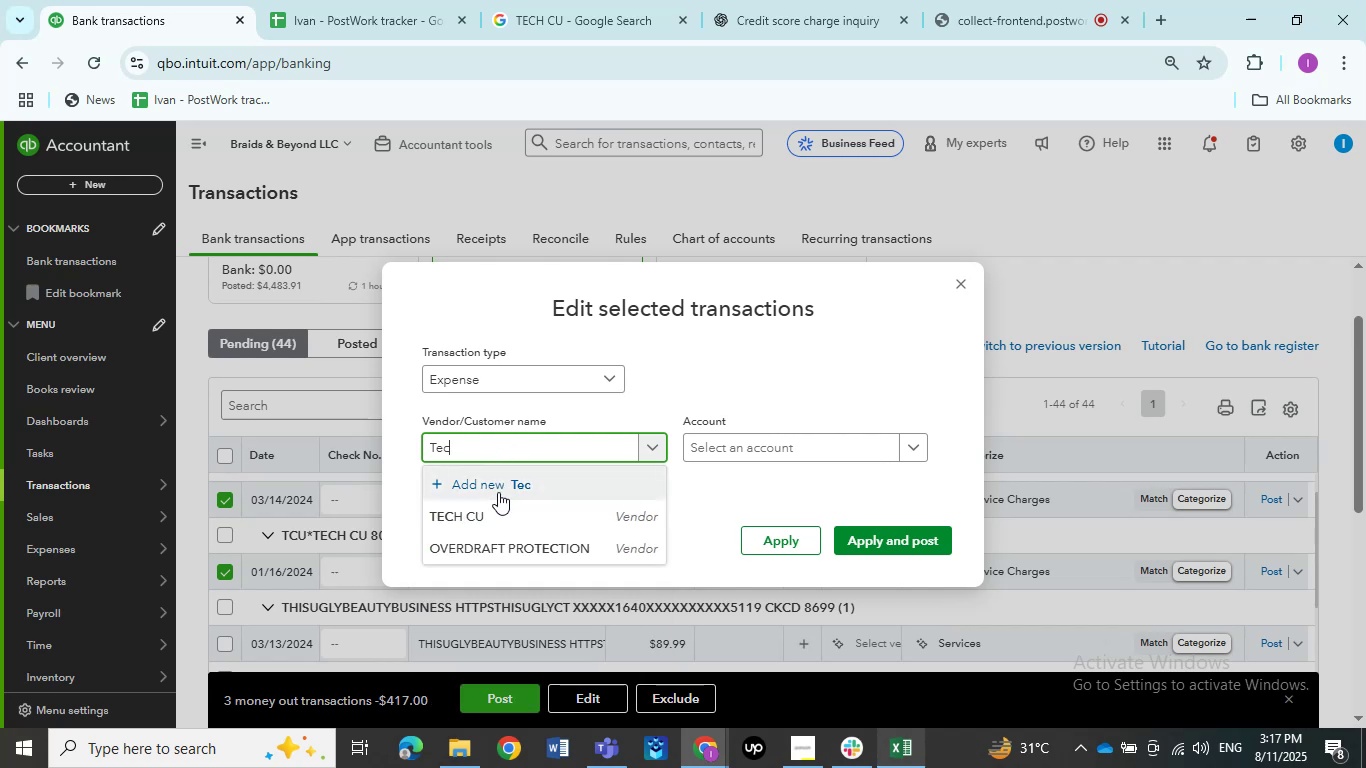 
left_click([501, 512])
 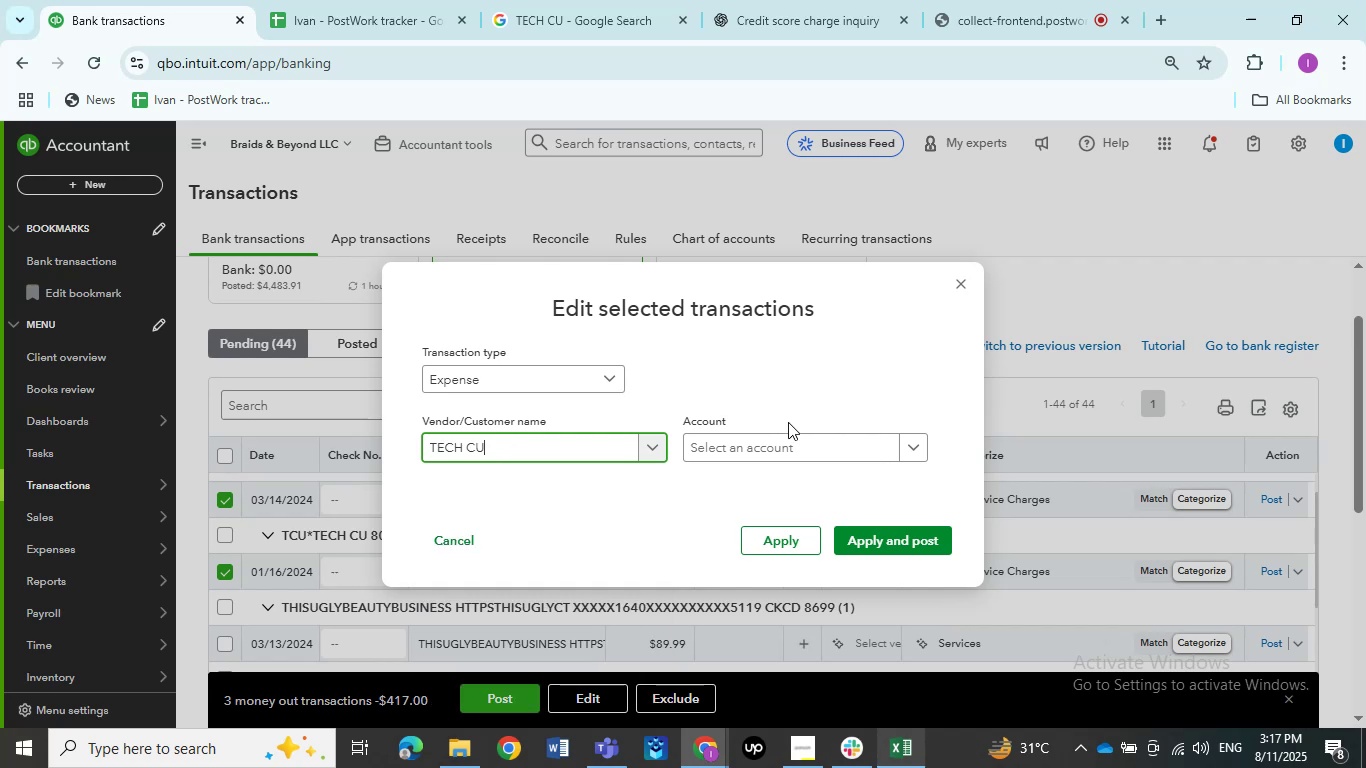 
left_click([780, 440])
 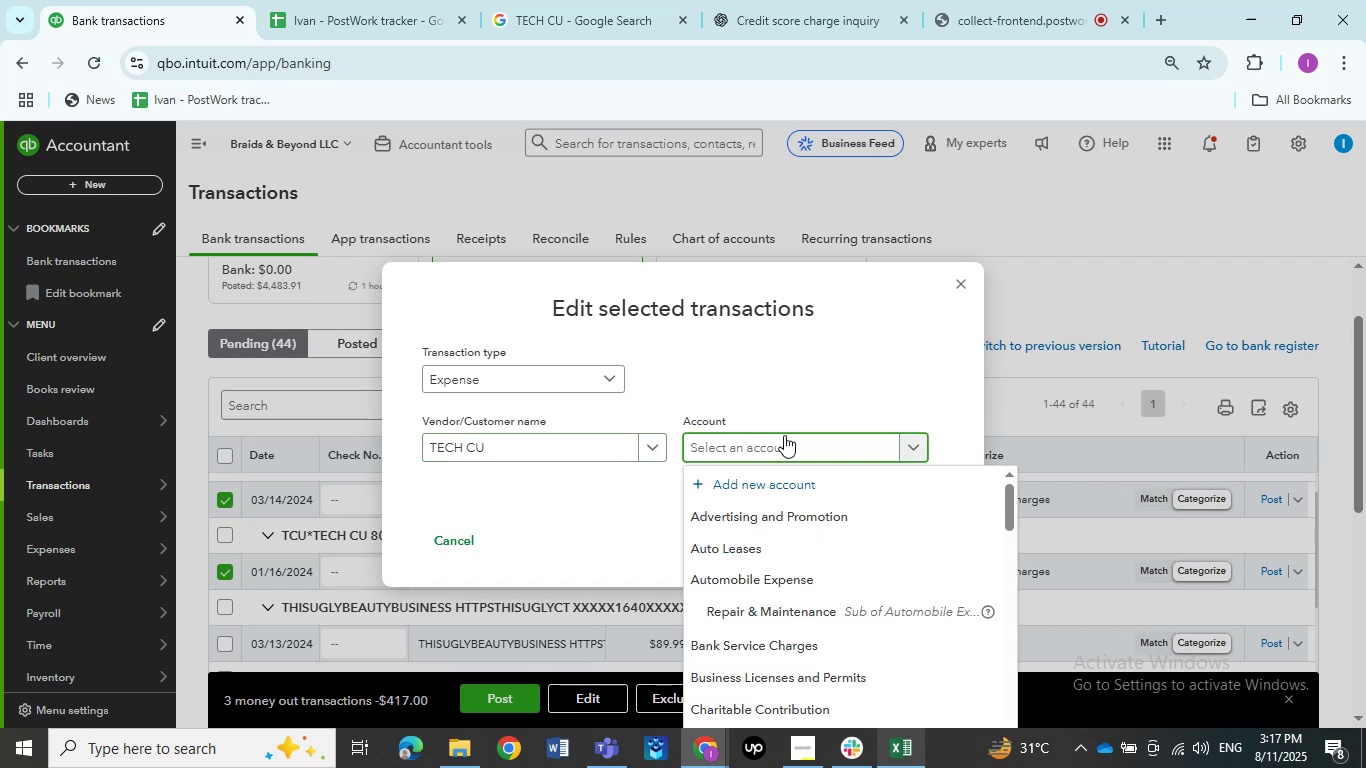 
type(ask my)
 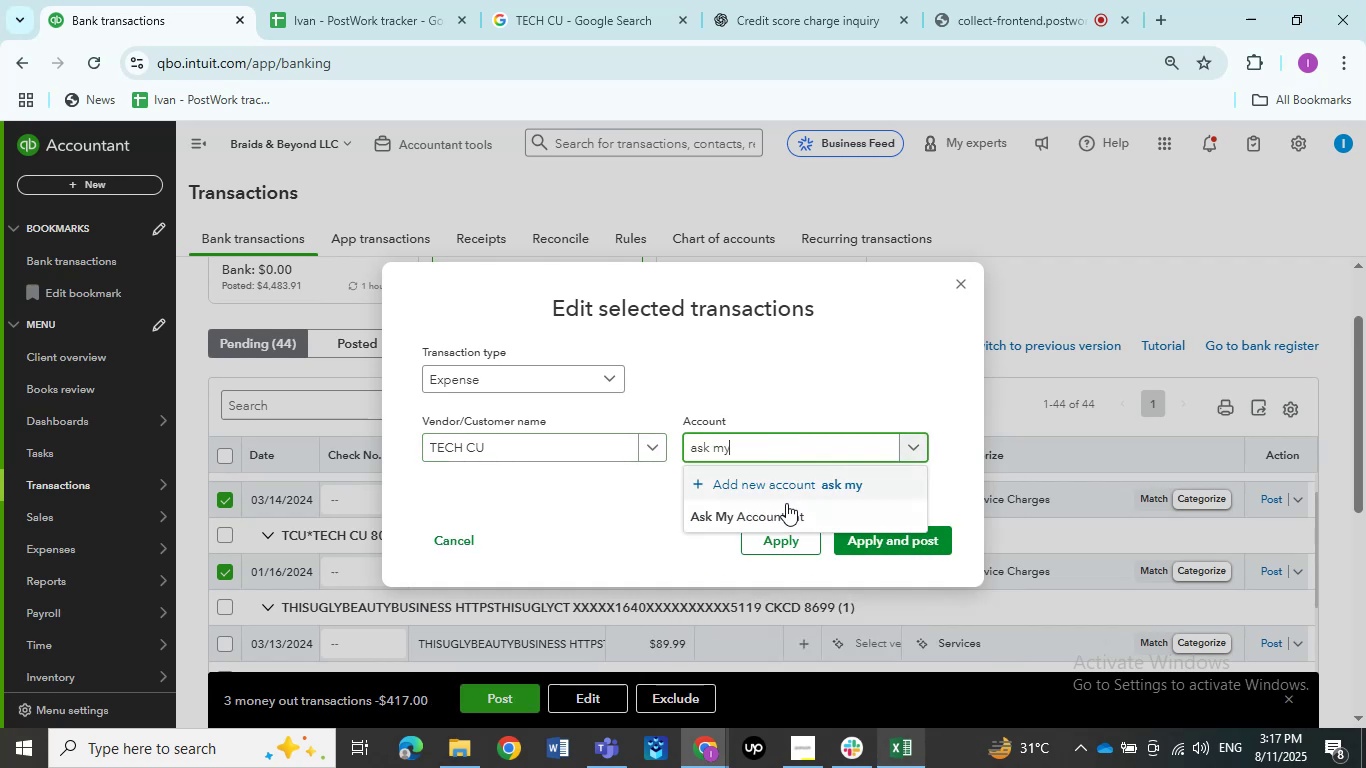 
left_click([784, 505])
 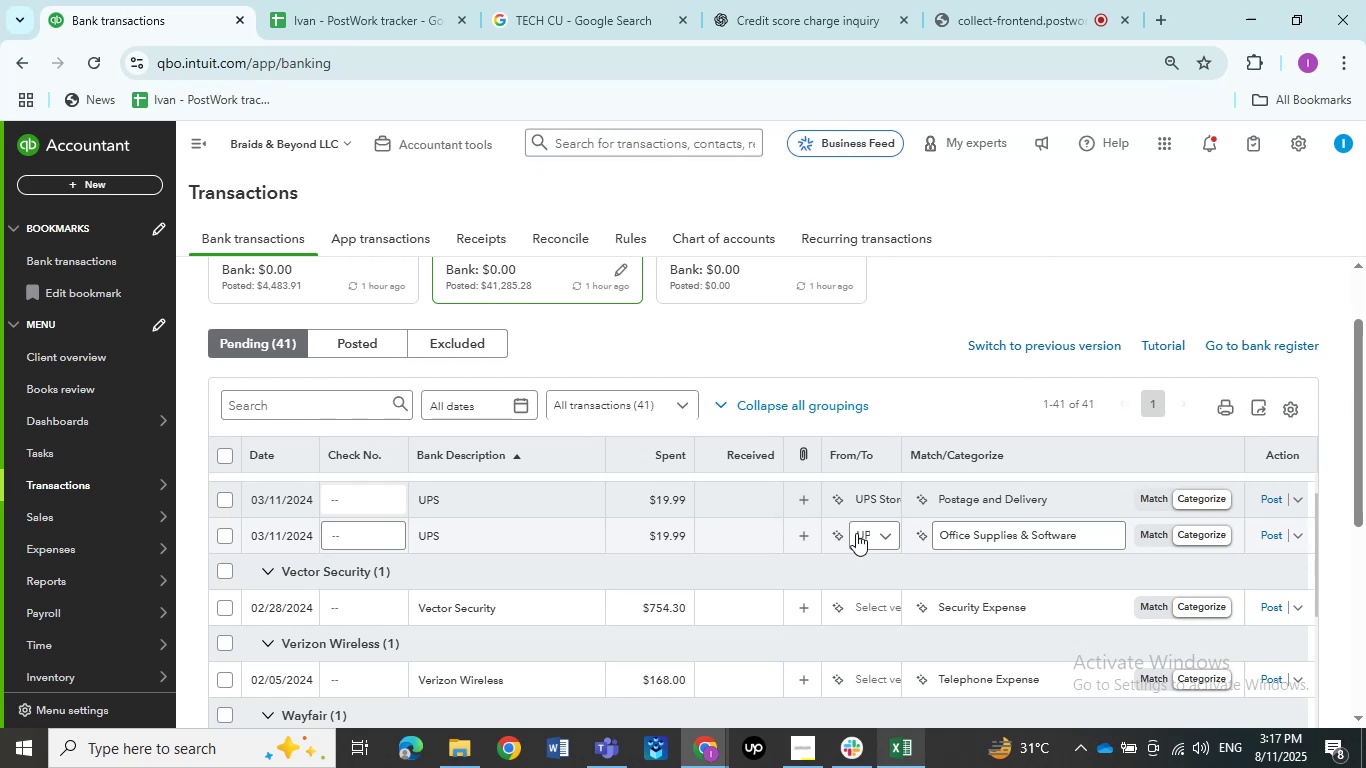 
wait(15.49)
 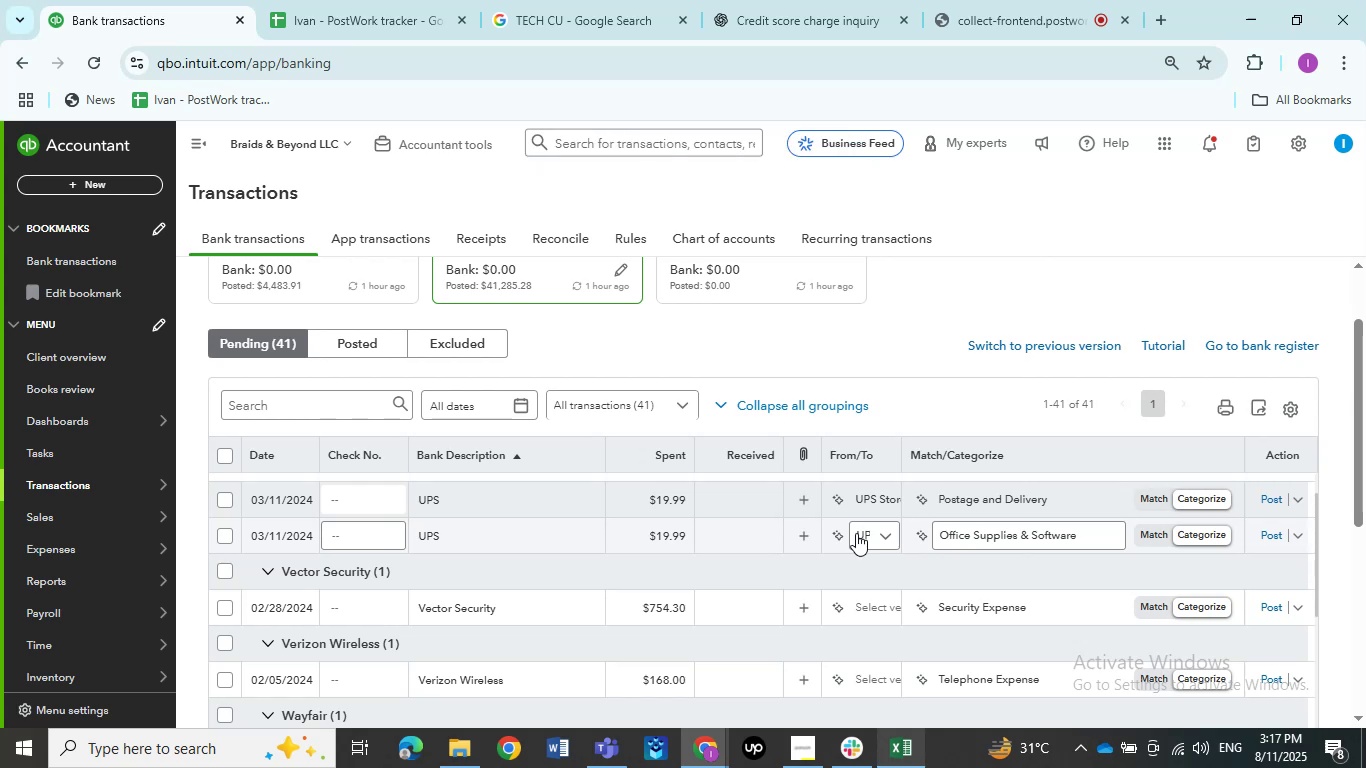 
scroll: coordinate [511, 672], scroll_direction: up, amount: 3.0
 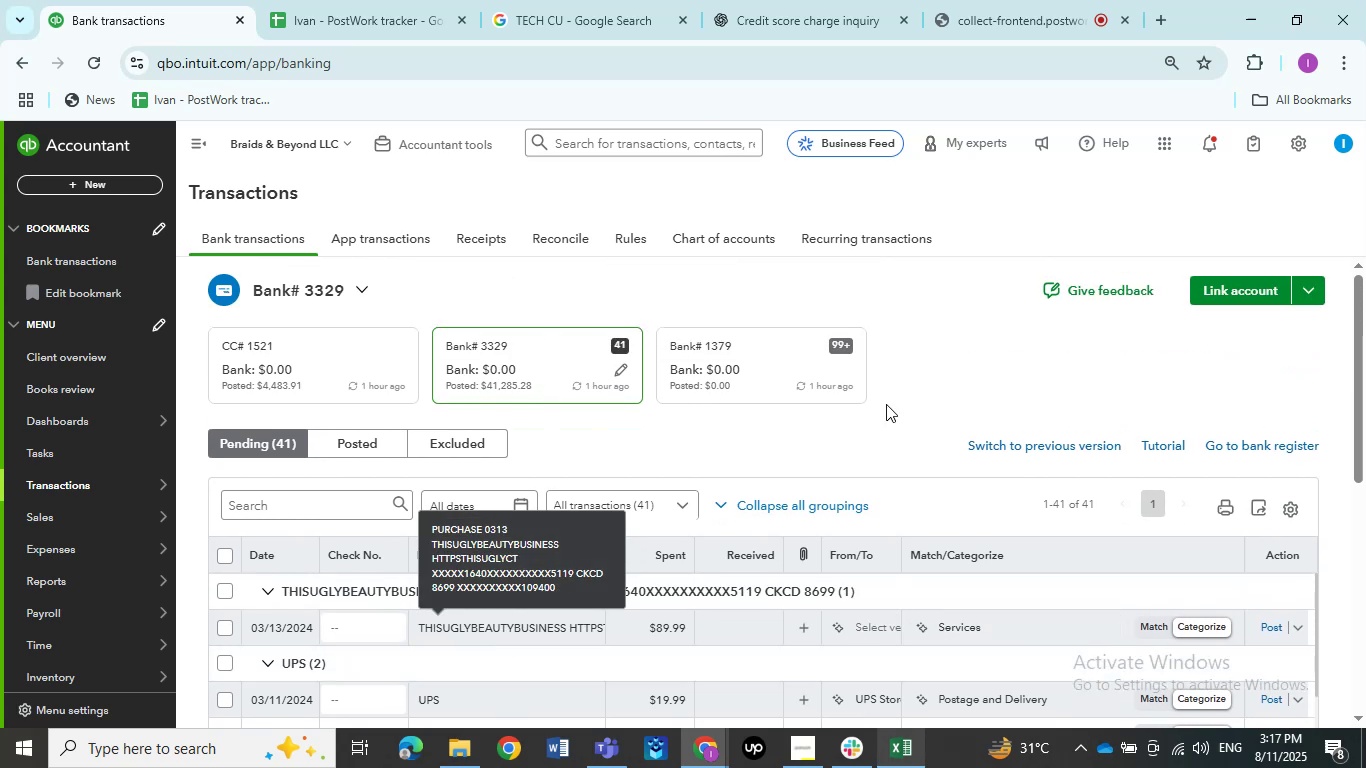 
scroll: coordinate [886, 406], scroll_direction: down, amount: 1.0
 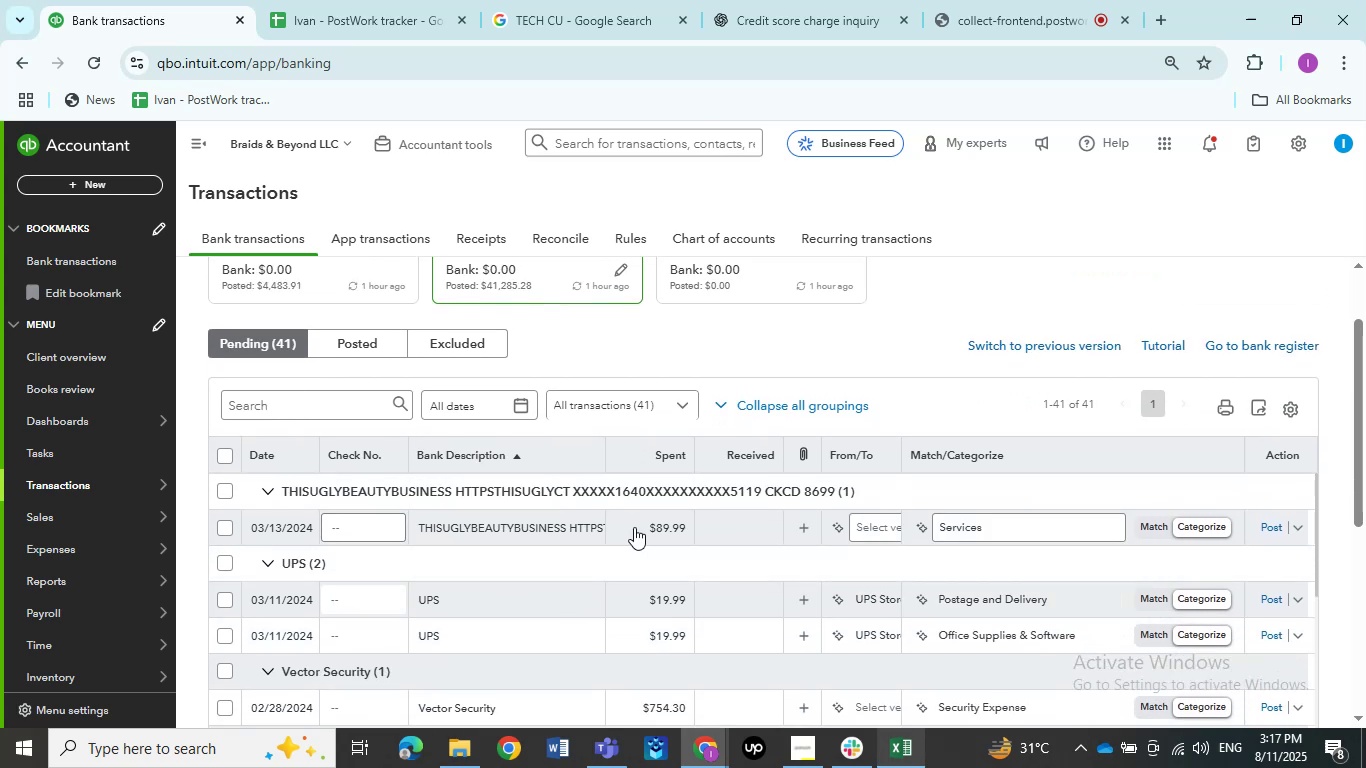 
left_click([572, 527])
 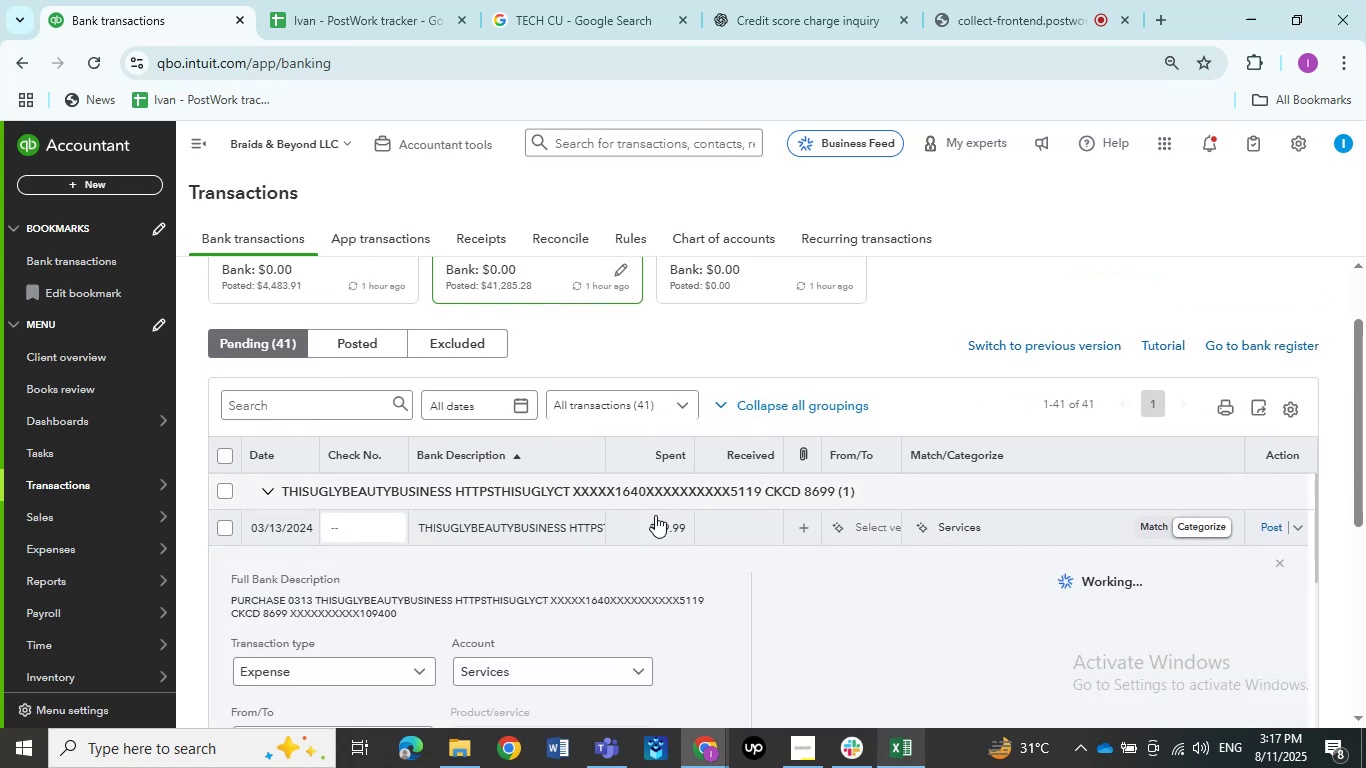 
scroll: coordinate [585, 599], scroll_direction: down, amount: 1.0
 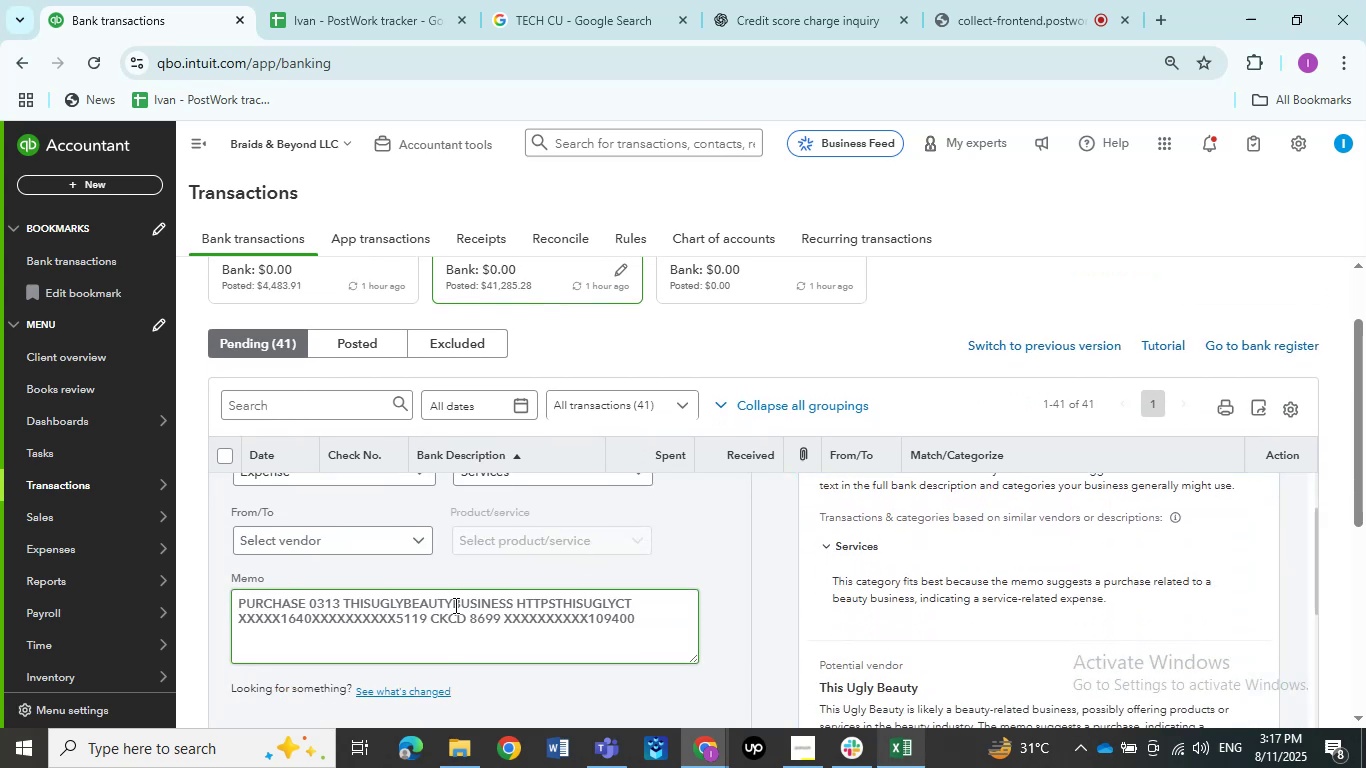 
left_click_drag(start_coordinate=[451, 605], to_coordinate=[343, 606])
 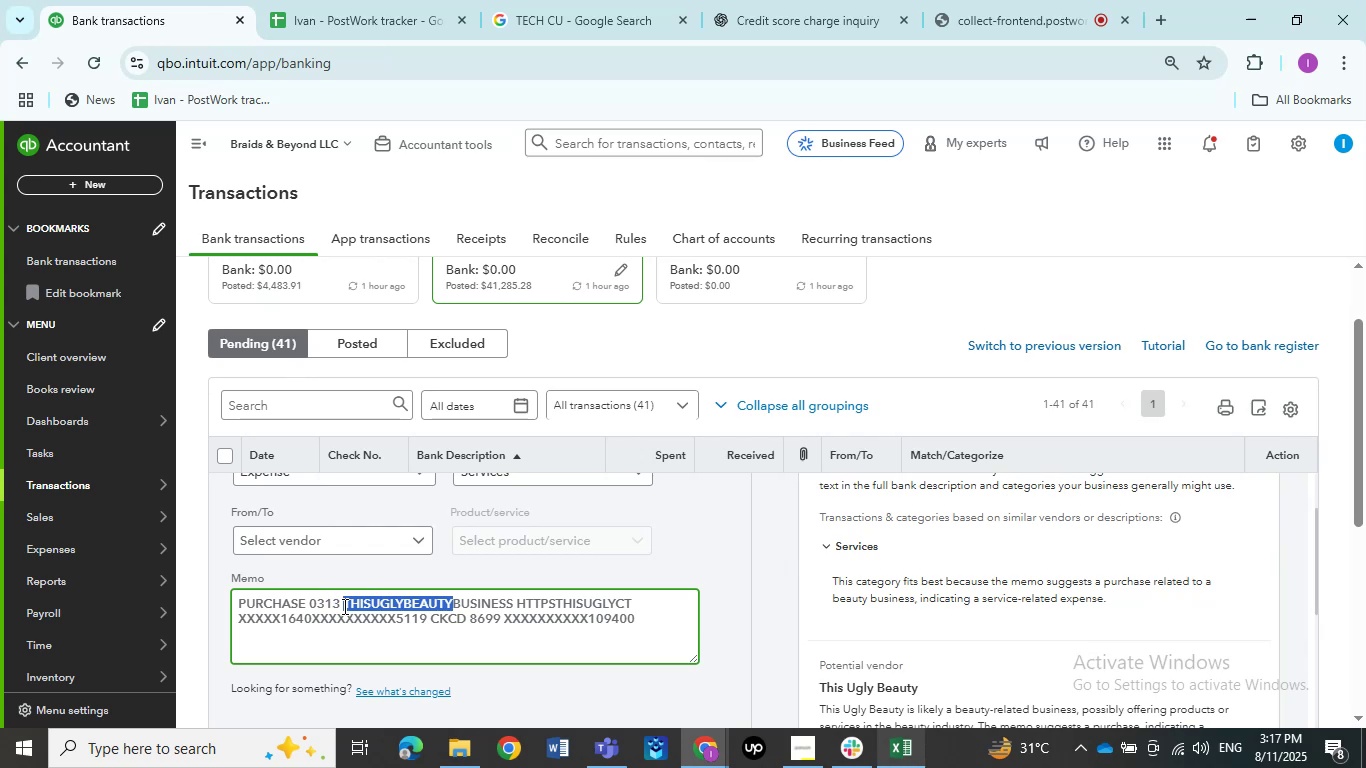 
hold_key(key=ControlLeft, duration=0.53)
 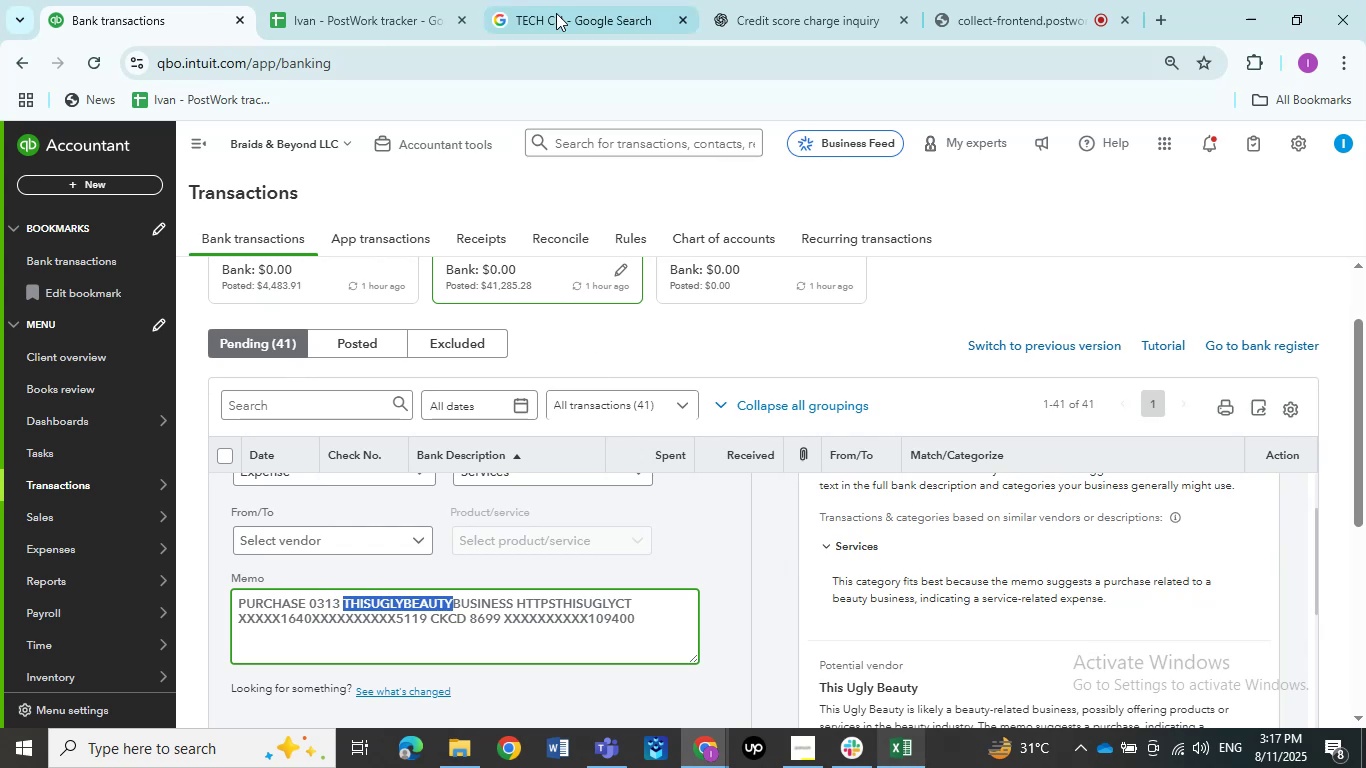 
hold_key(key=C, duration=0.37)
 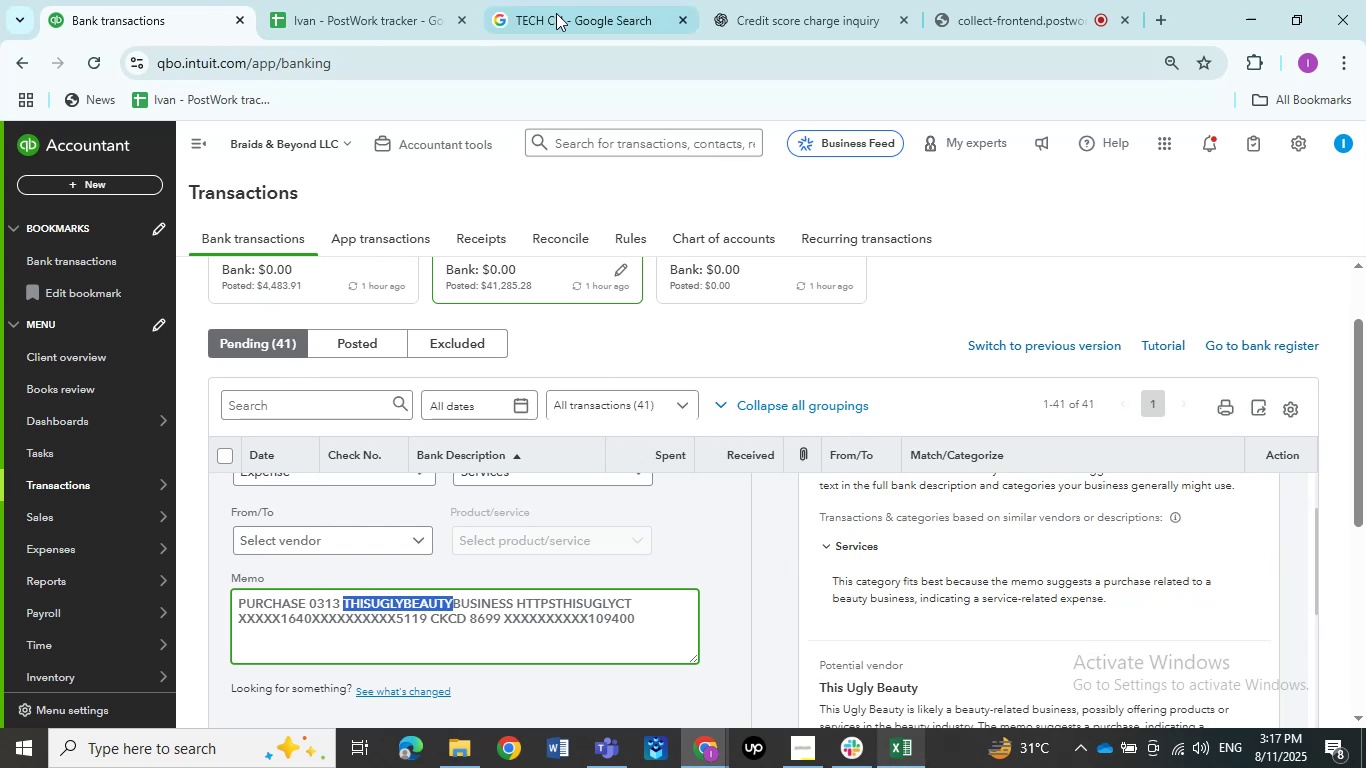 
left_click([553, 9])
 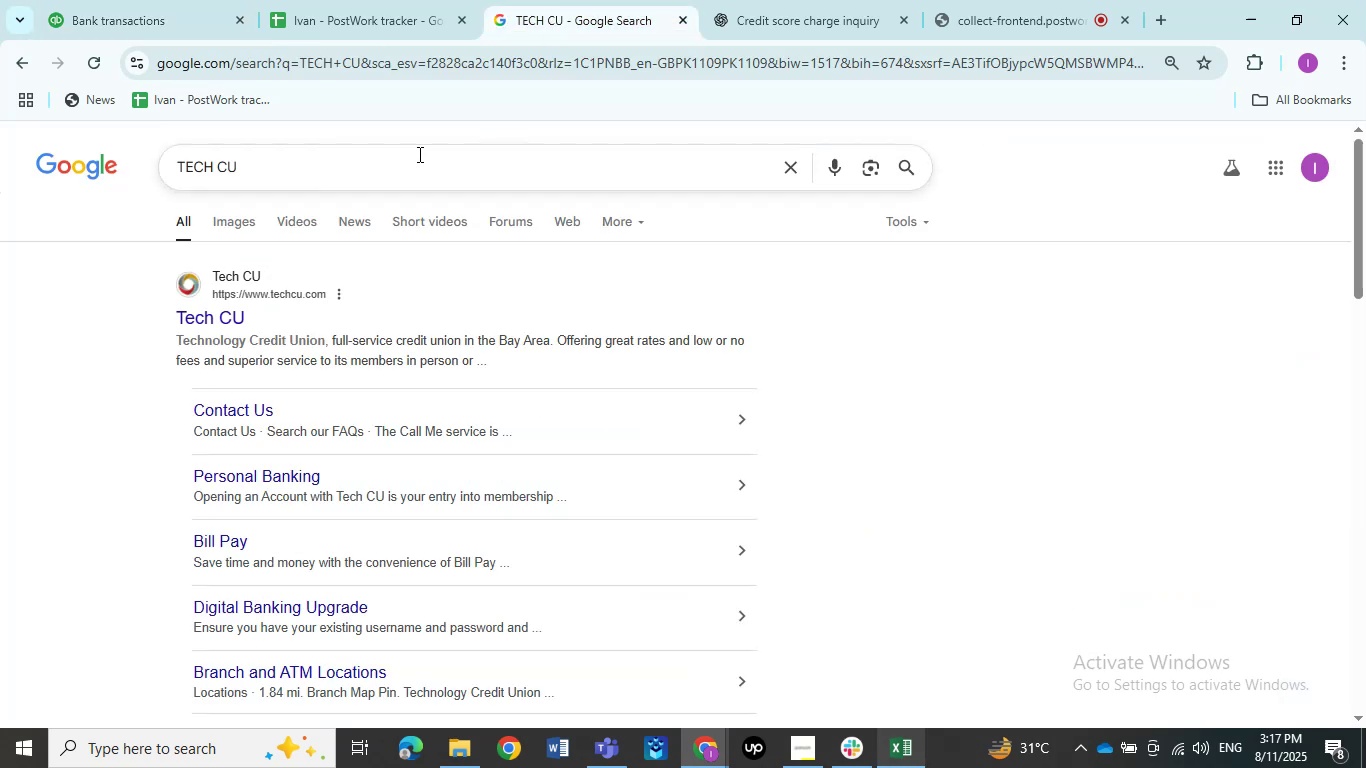 
left_click_drag(start_coordinate=[363, 171], to_coordinate=[120, 173])
 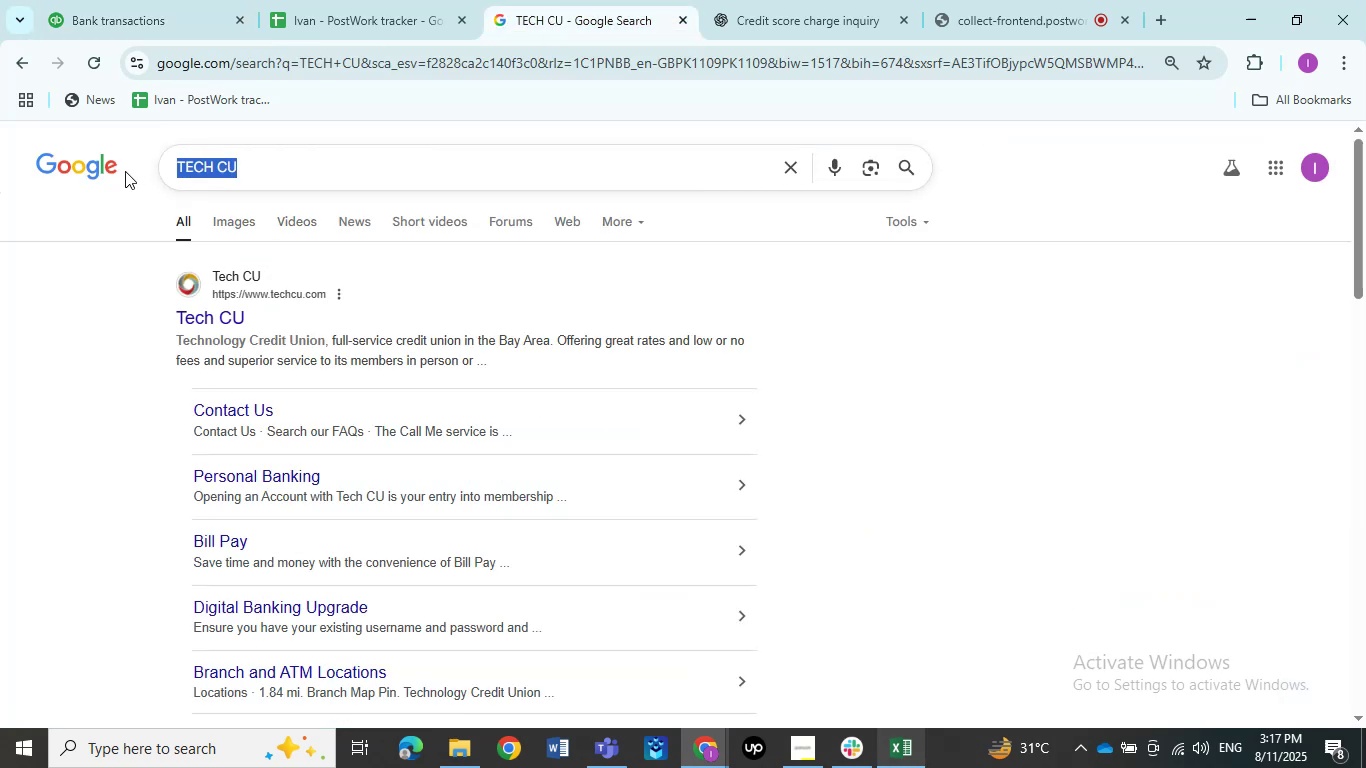 
key(Control+V)
 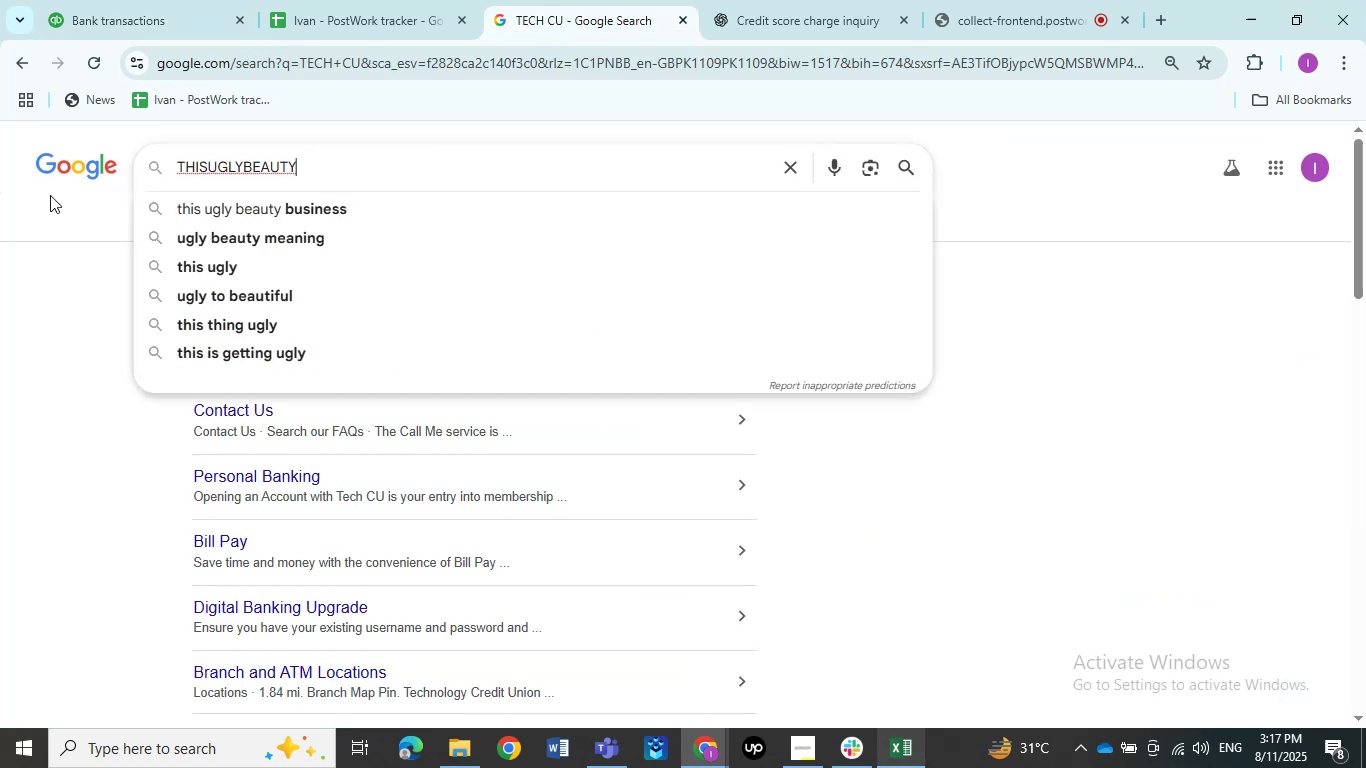 
key(NumpadEnter)
 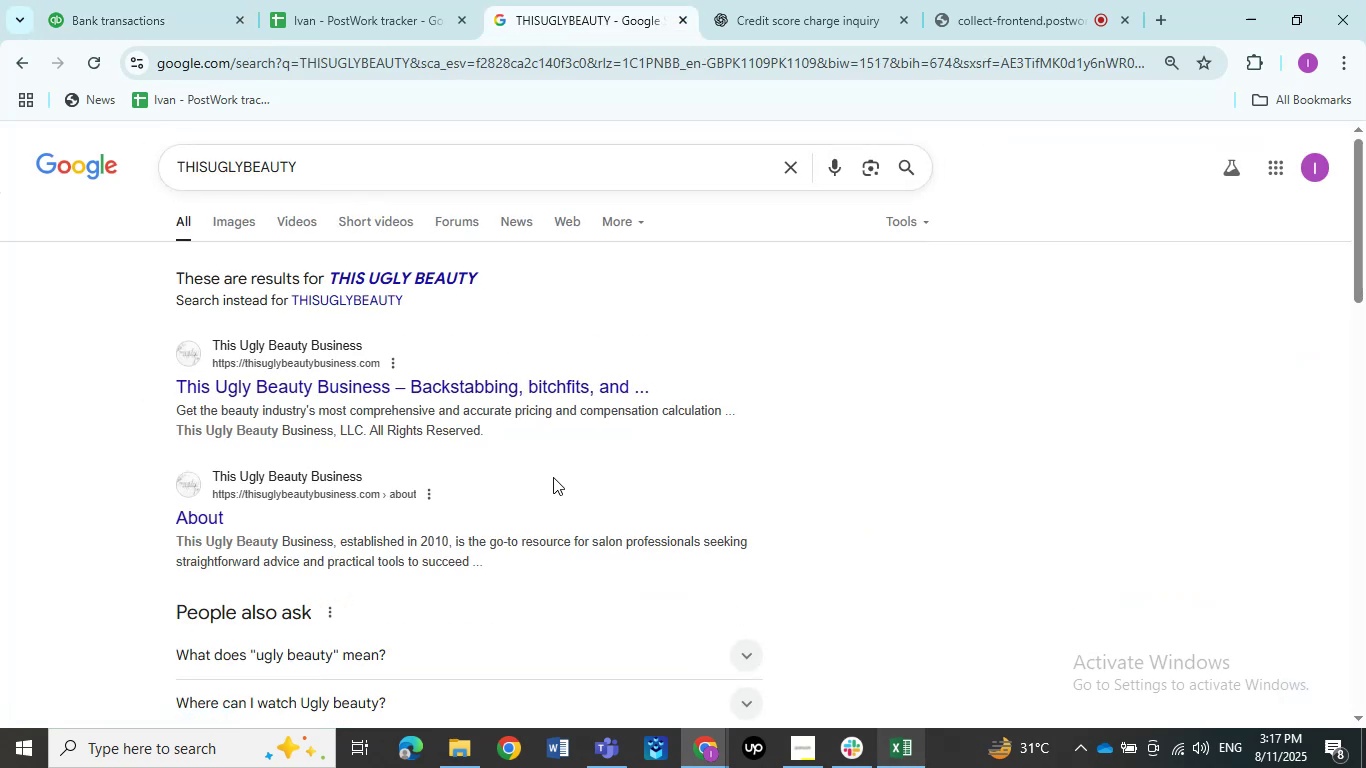 
left_click([1058, 3])
 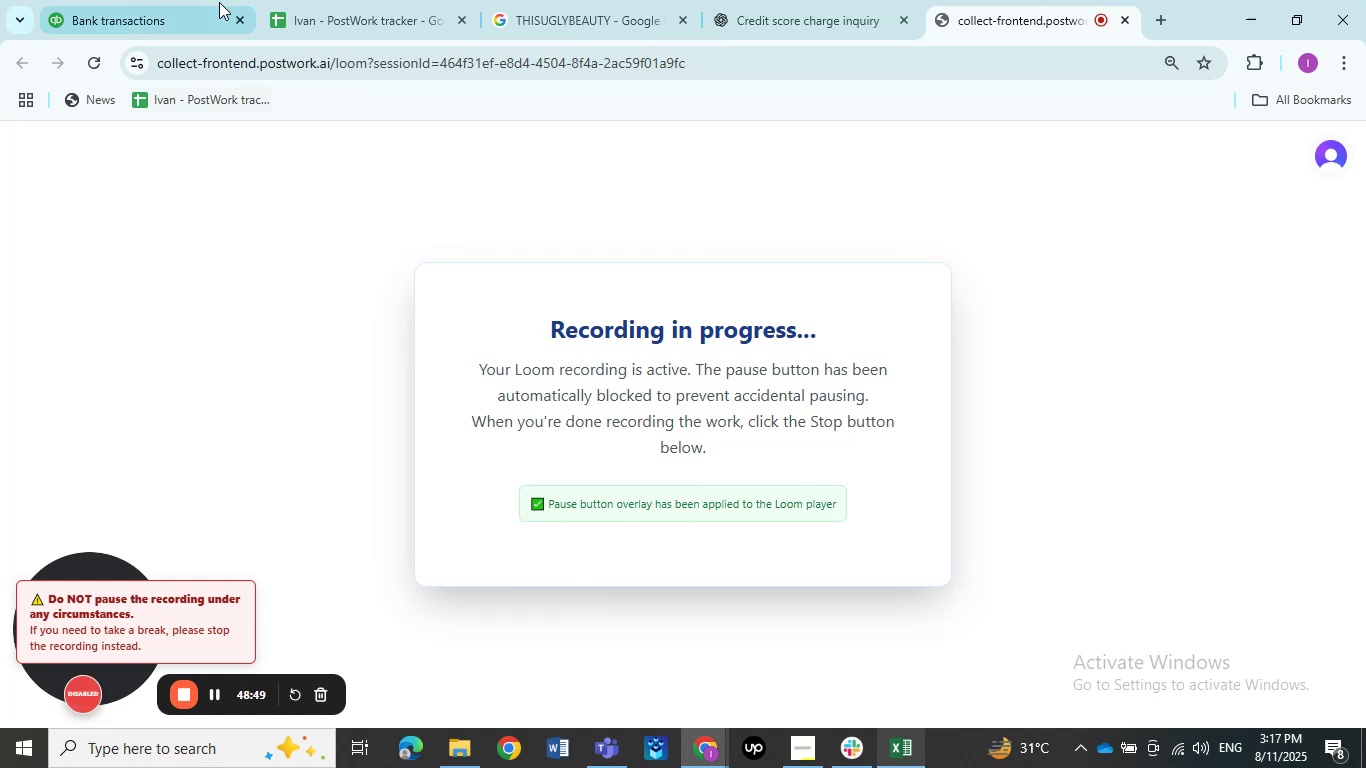 
left_click([147, 12])
 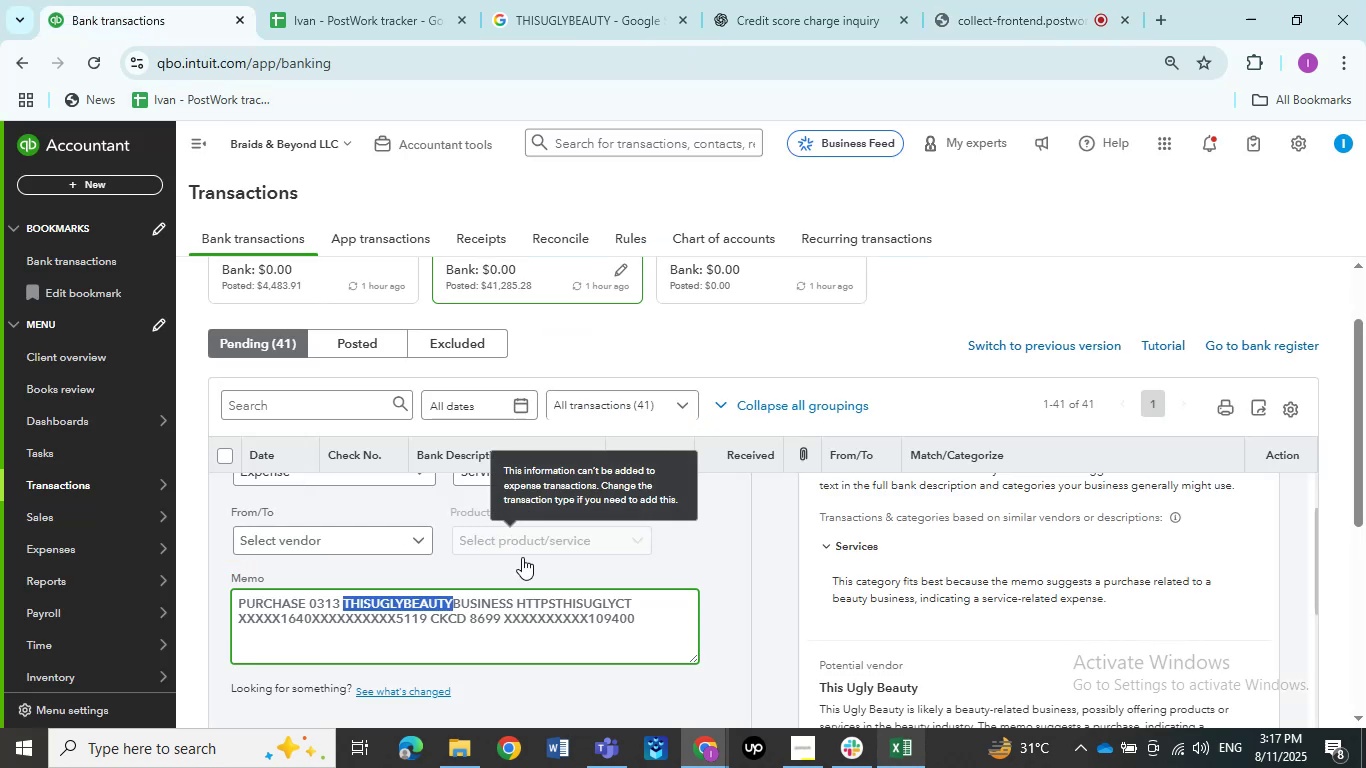 
scroll: coordinate [732, 558], scroll_direction: up, amount: 1.0
 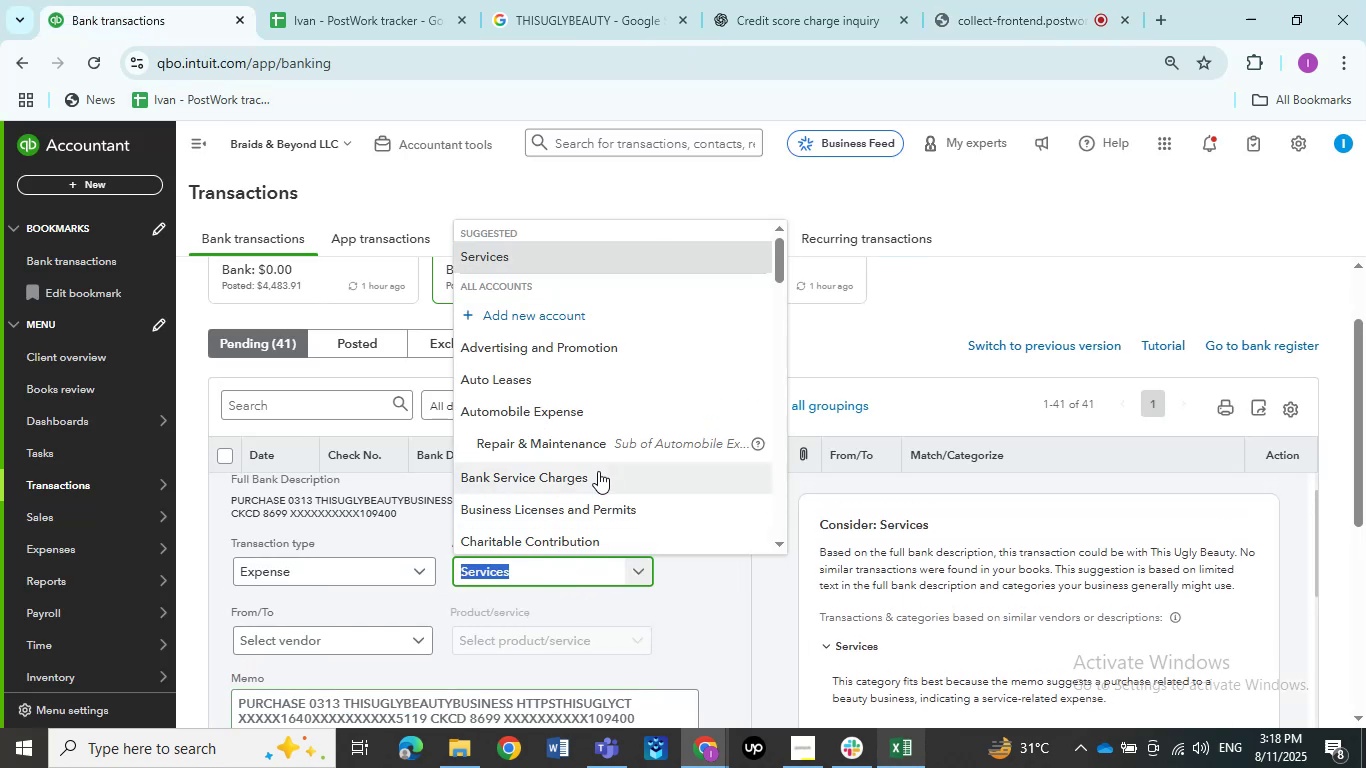 
wait(7.96)
 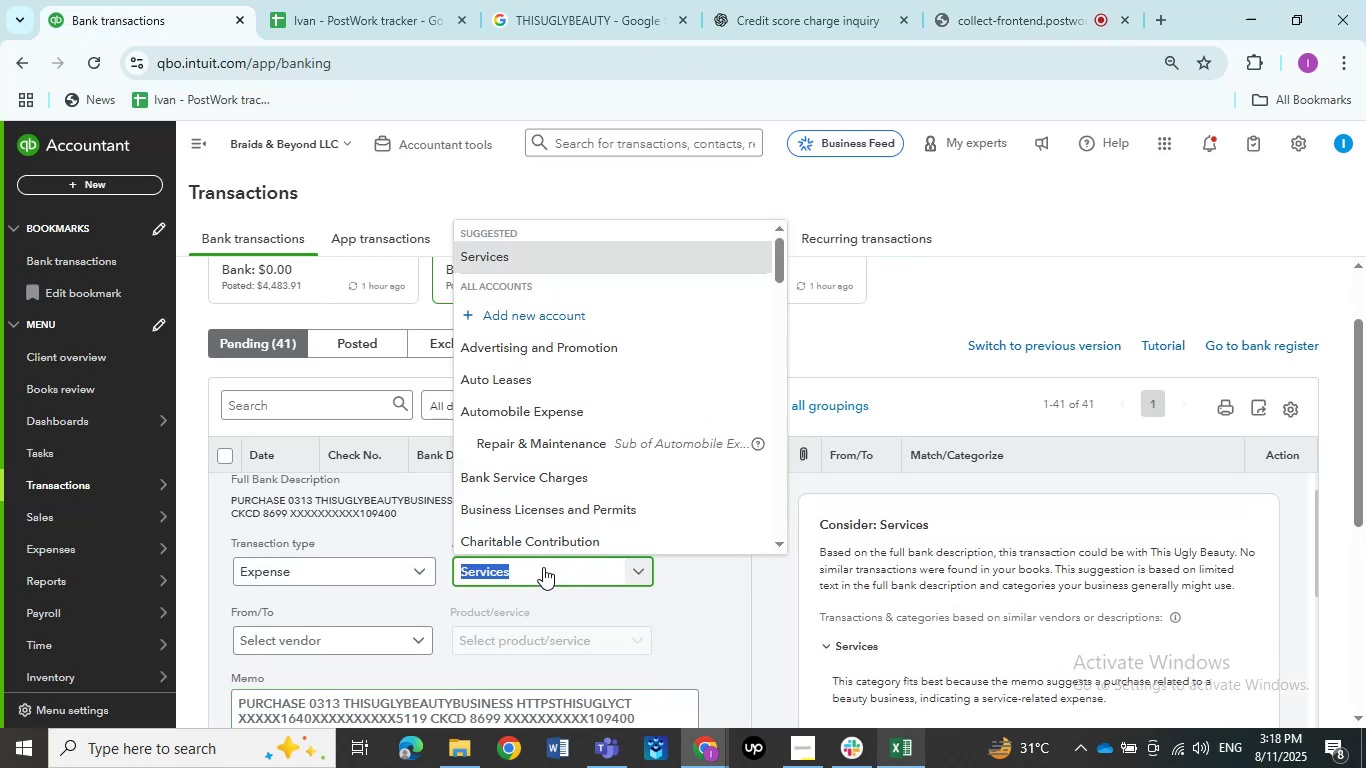 
left_click([1066, 4])
 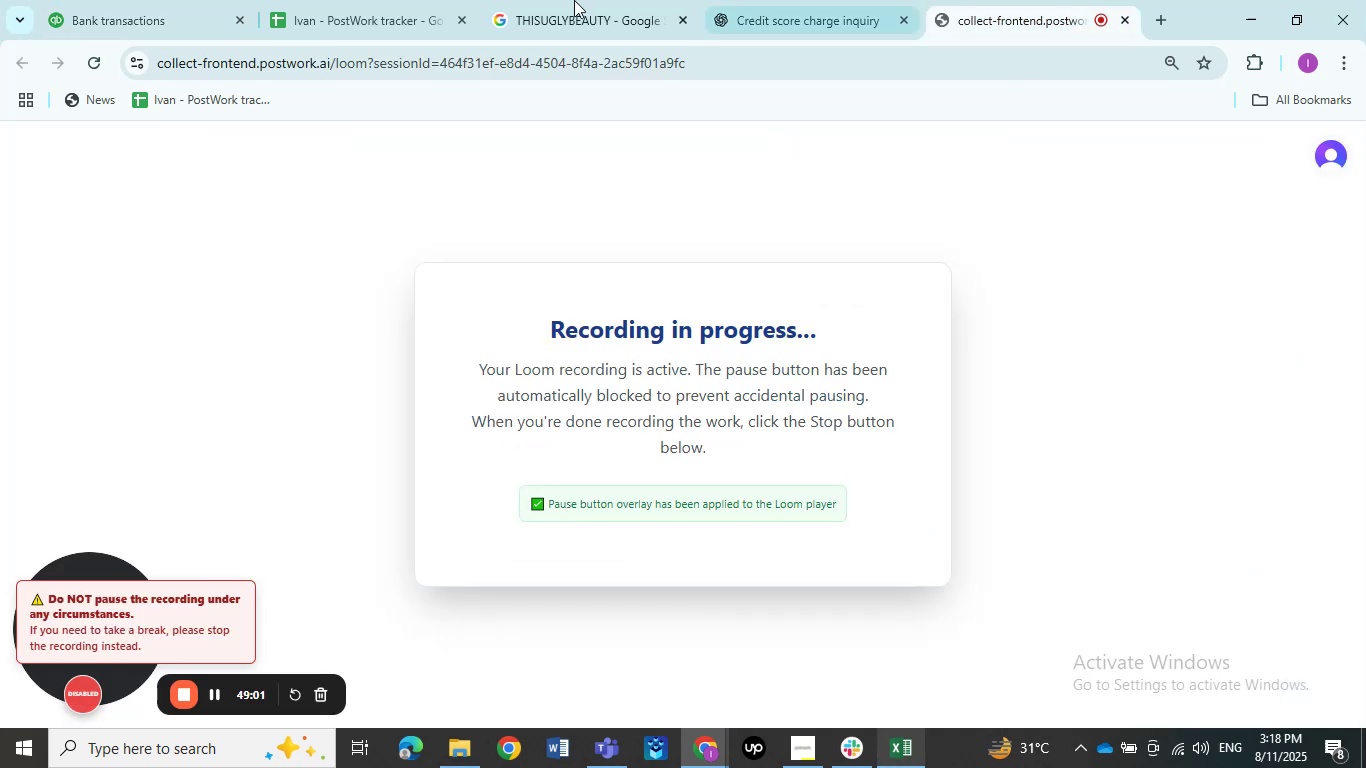 
left_click([202, 0])
 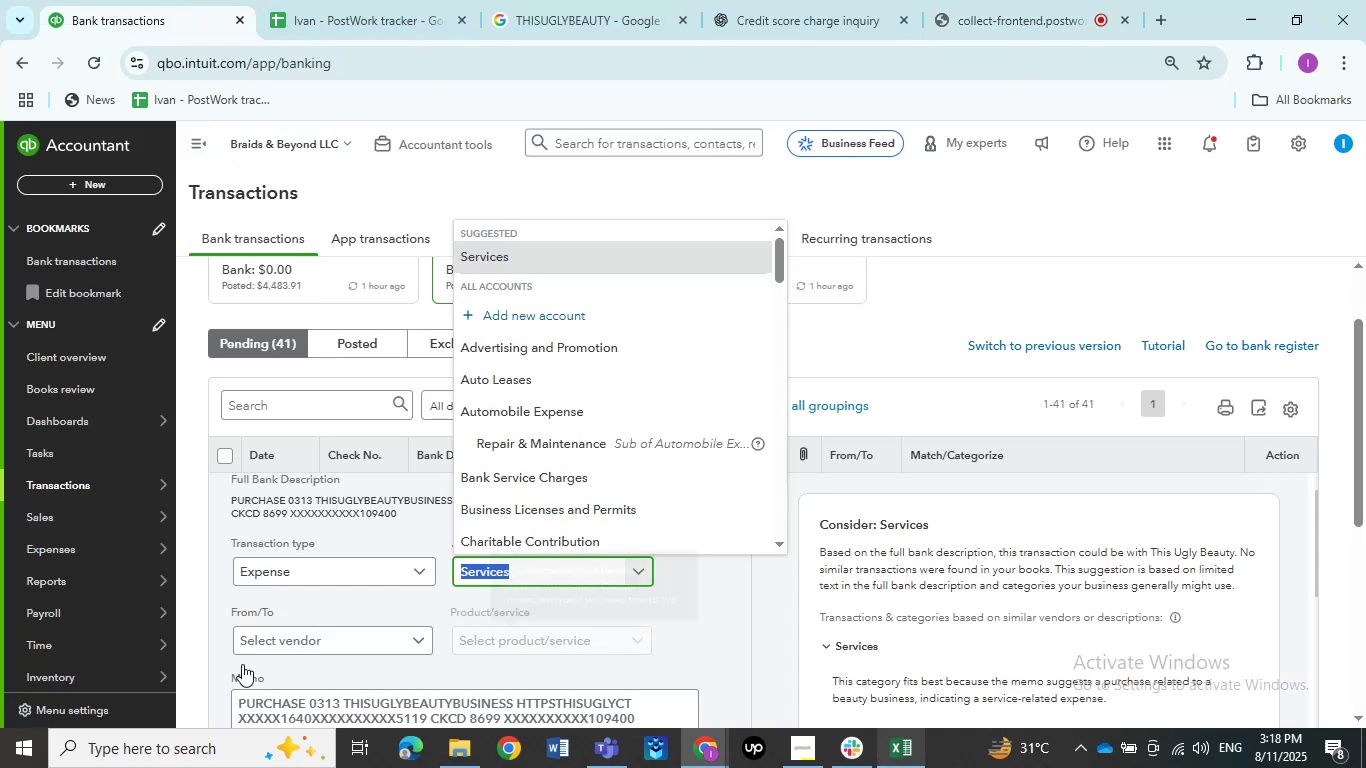 
left_click([273, 635])
 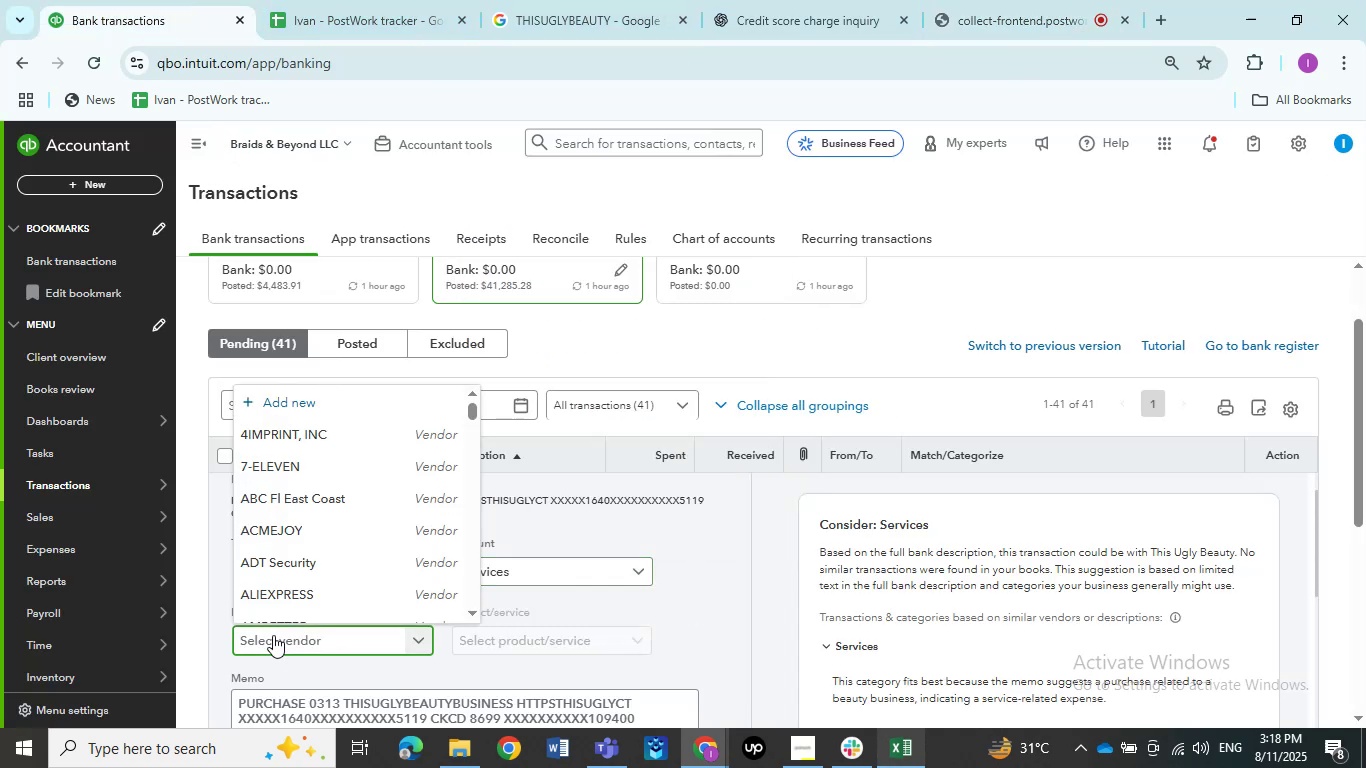 
key(Control+V)
 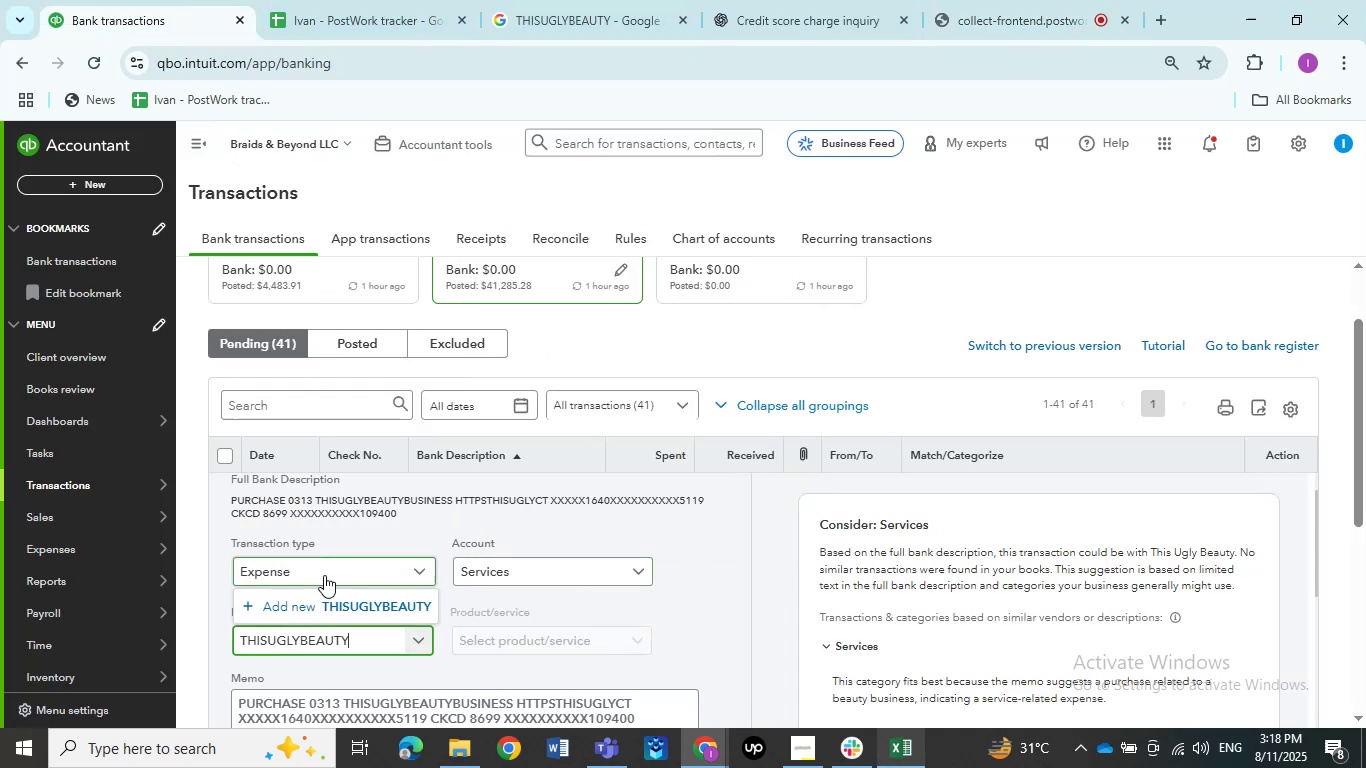 
left_click([322, 593])
 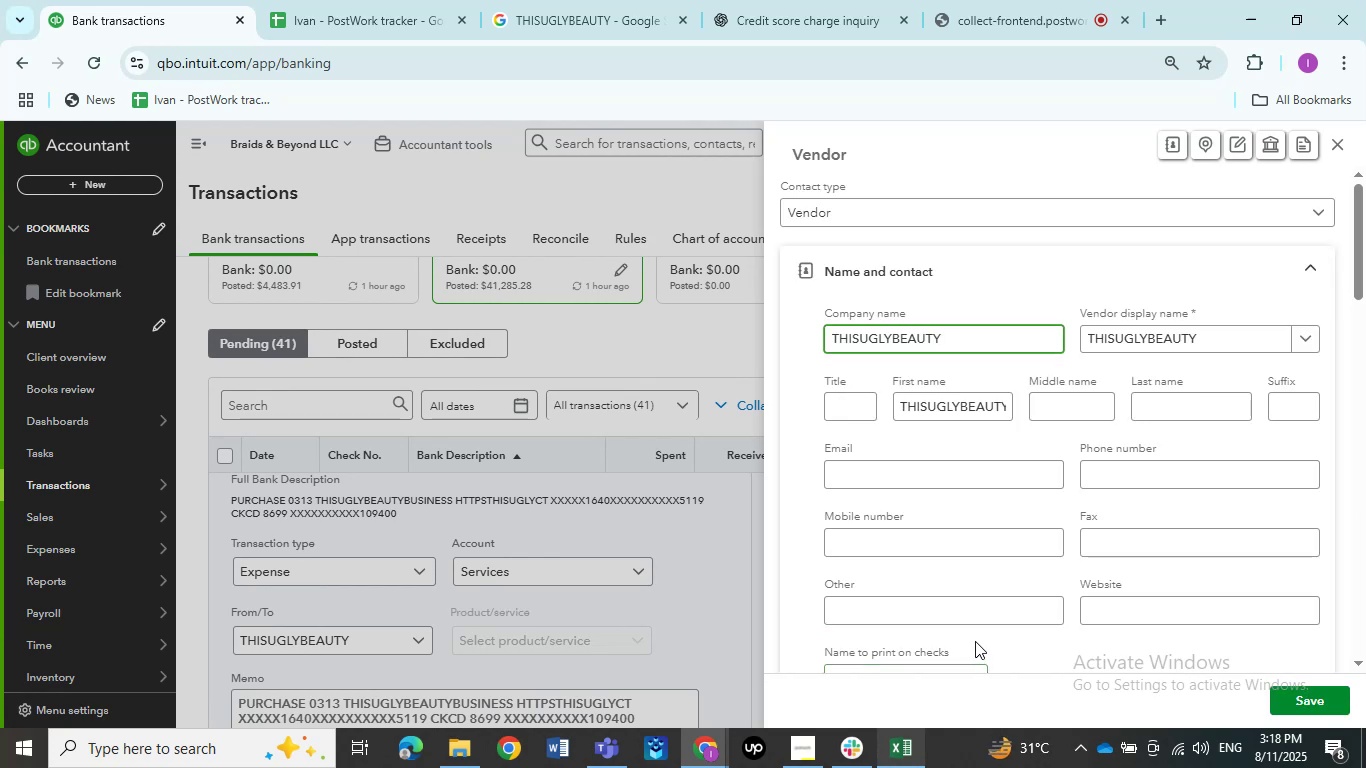 
wait(5.69)
 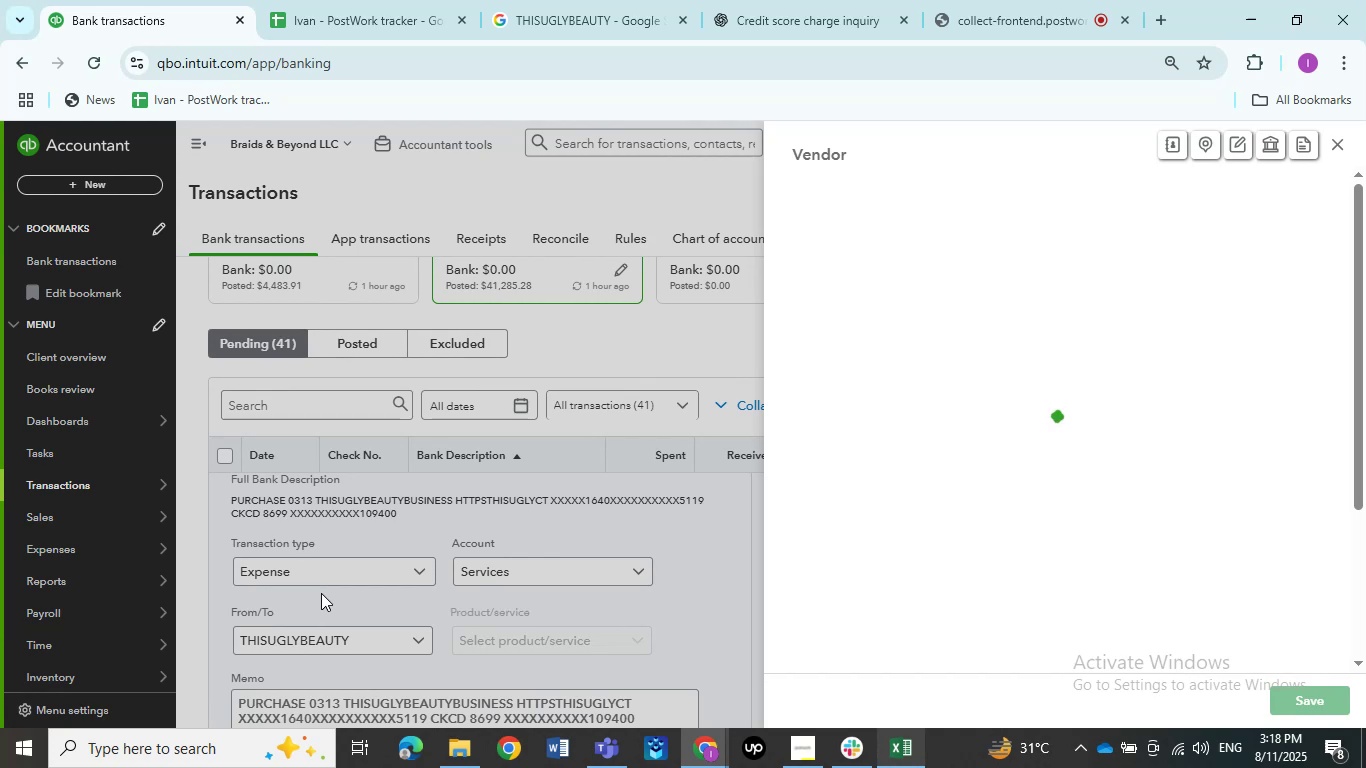 
left_click([1292, 694])
 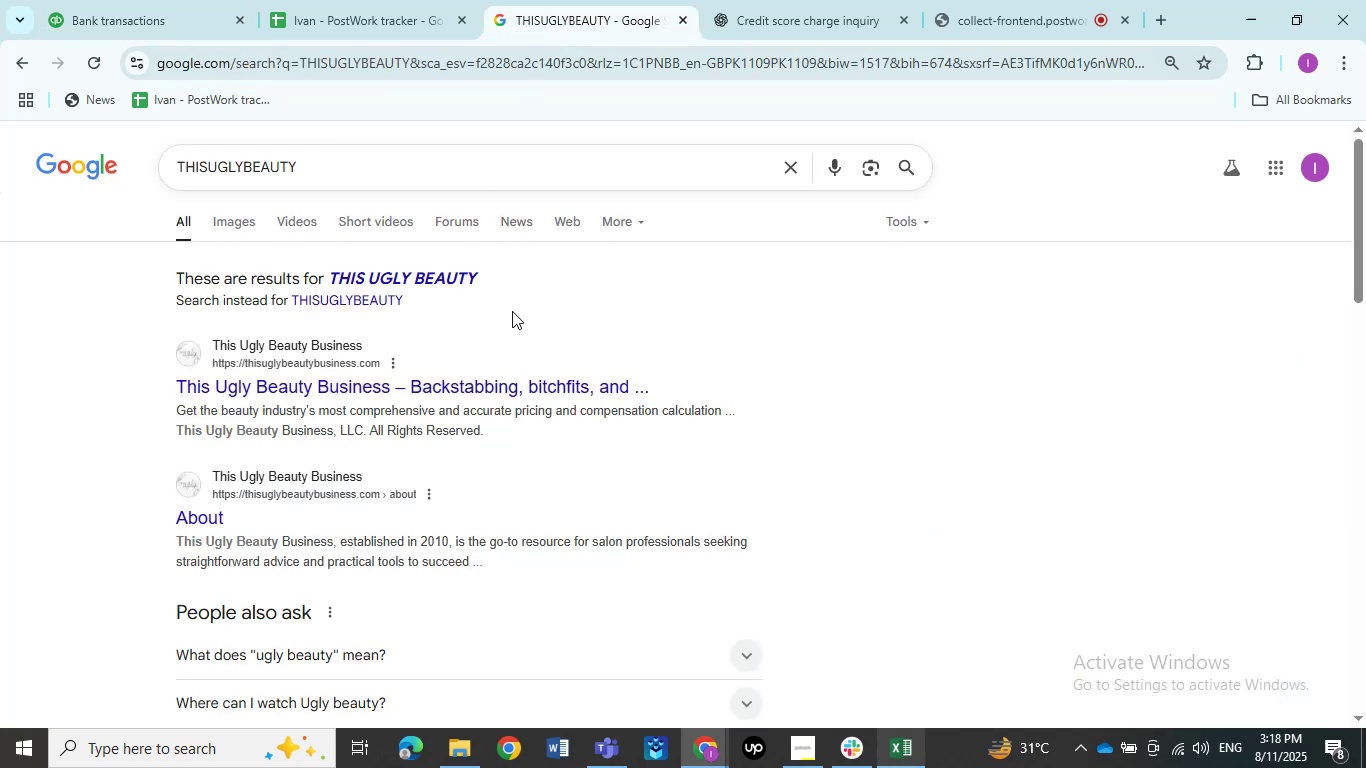 
wait(14.42)
 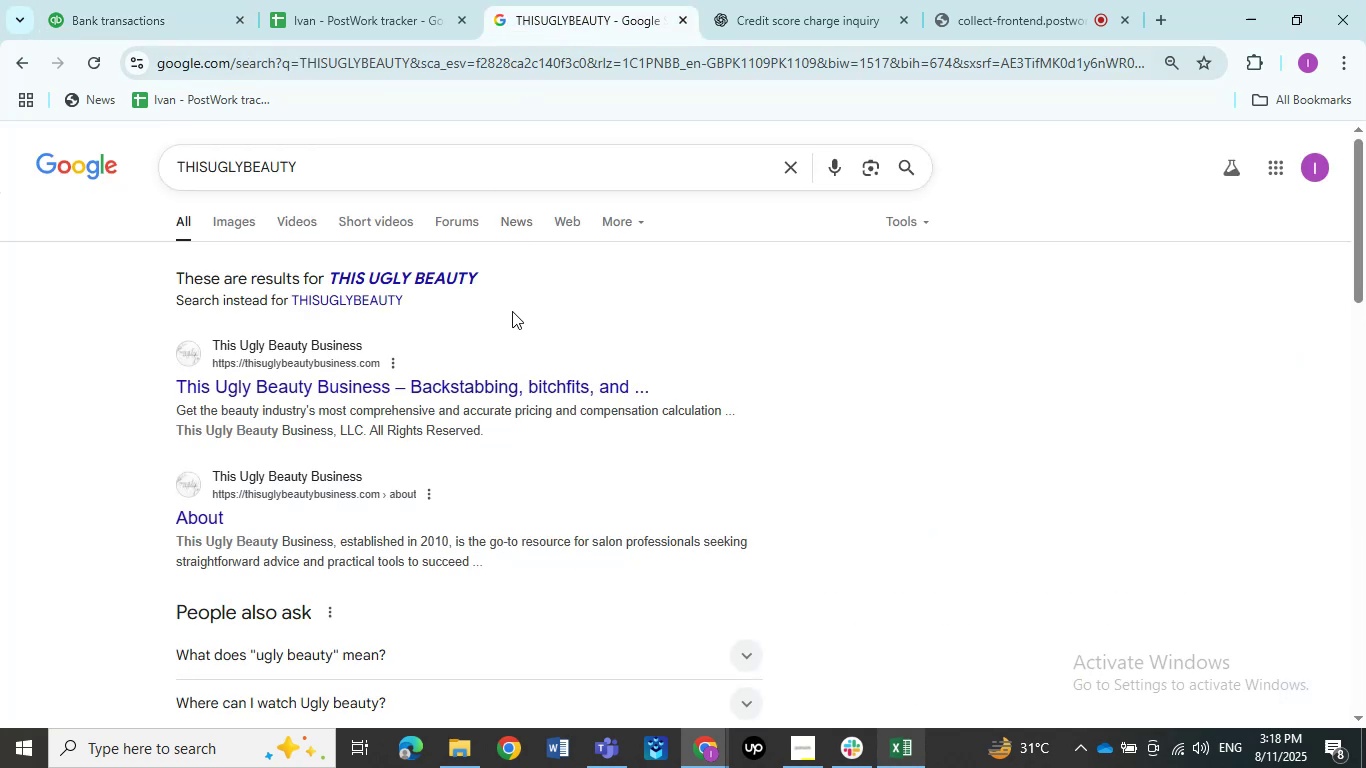 
mouse_move([18, 751])
 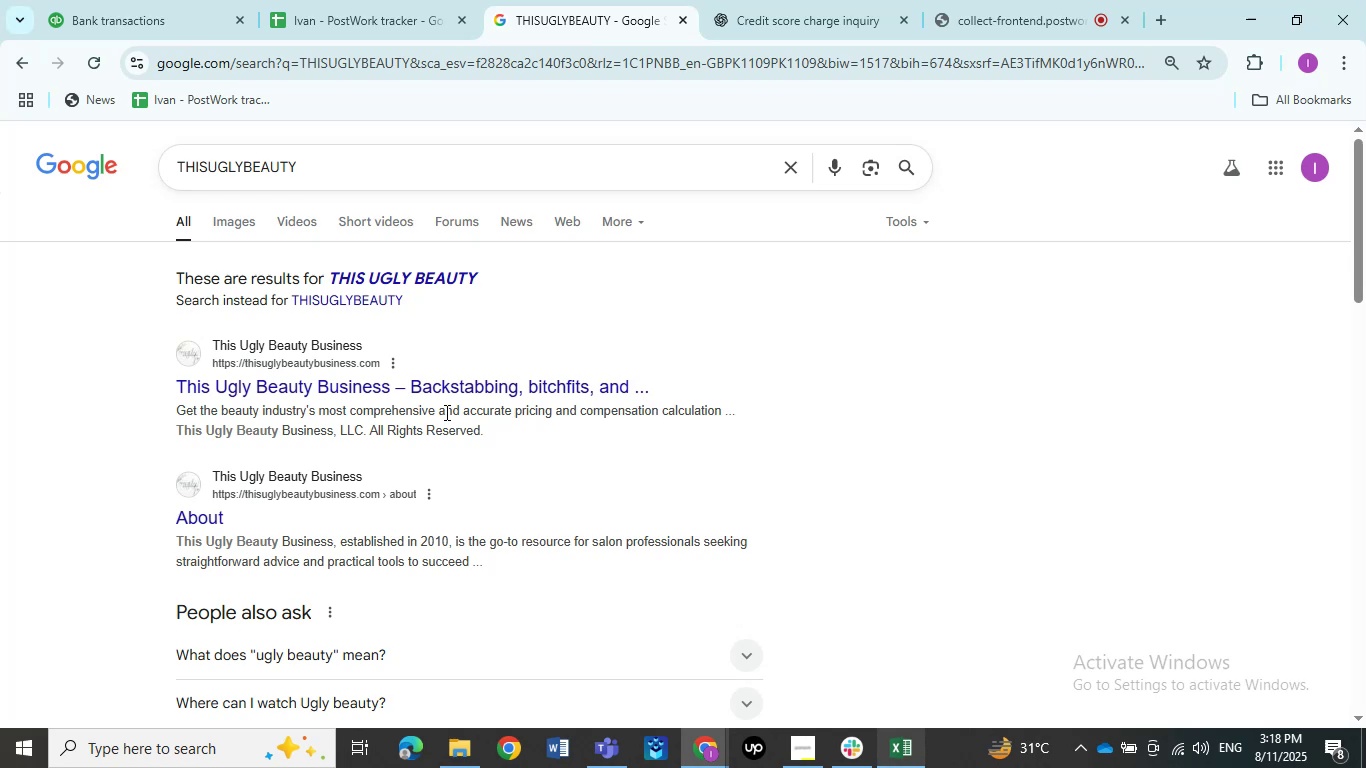 
left_click([473, 394])
 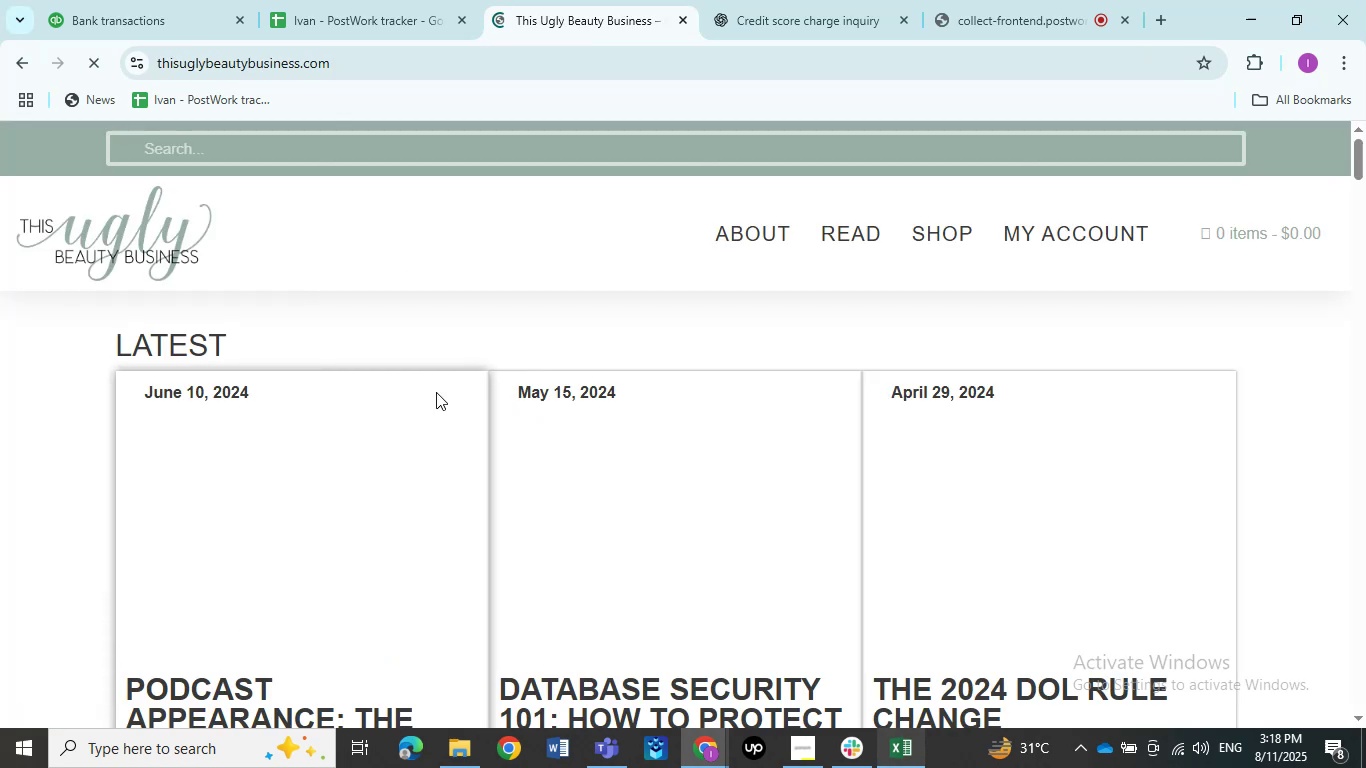 
wait(6.64)
 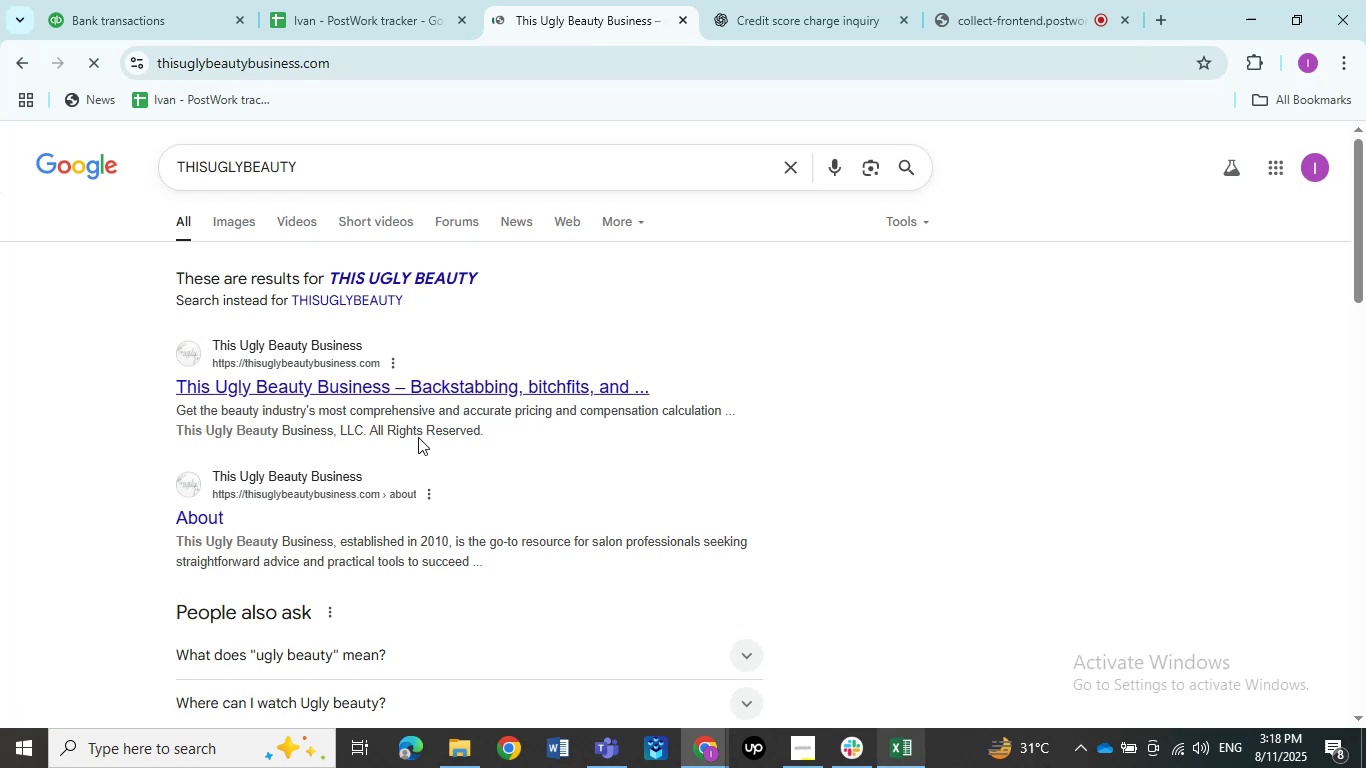 
mouse_move([567, 297])
 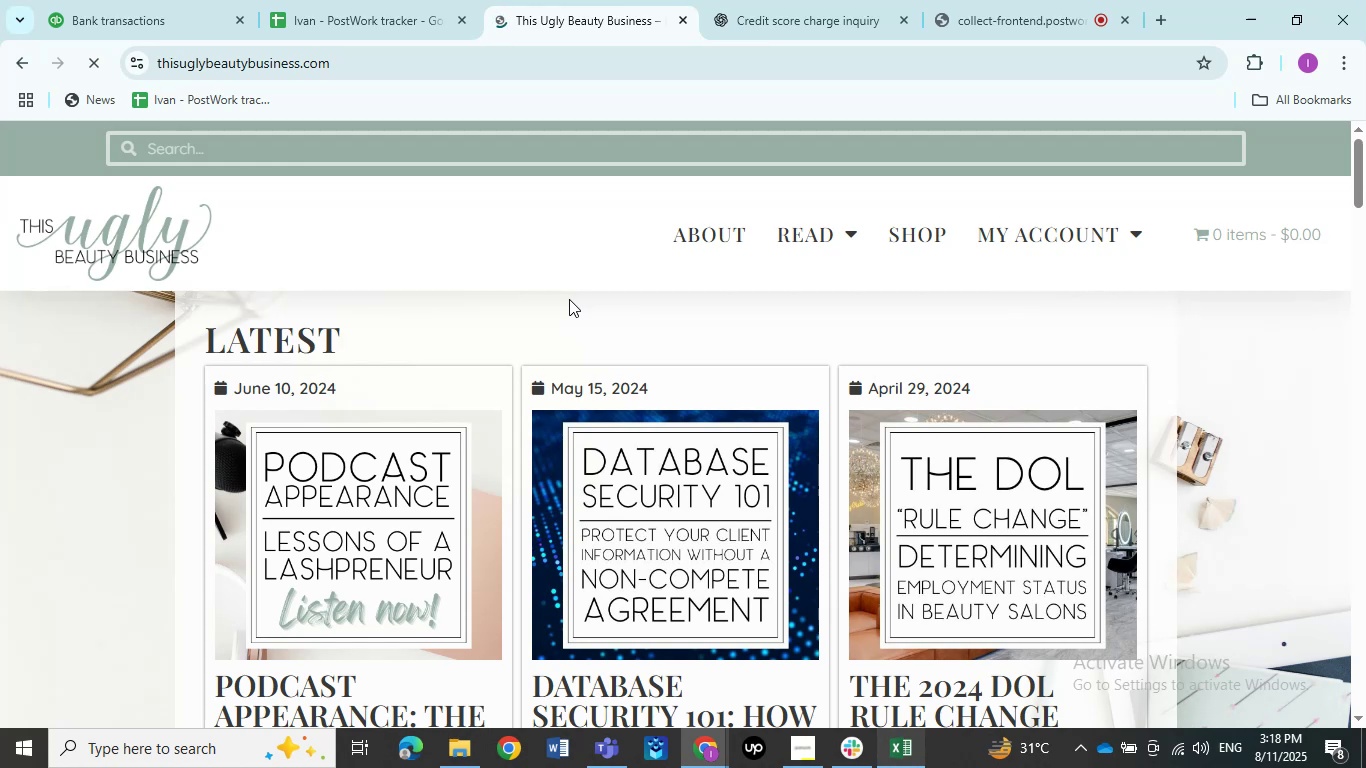 
scroll: coordinate [549, 336], scroll_direction: down, amount: 43.0
 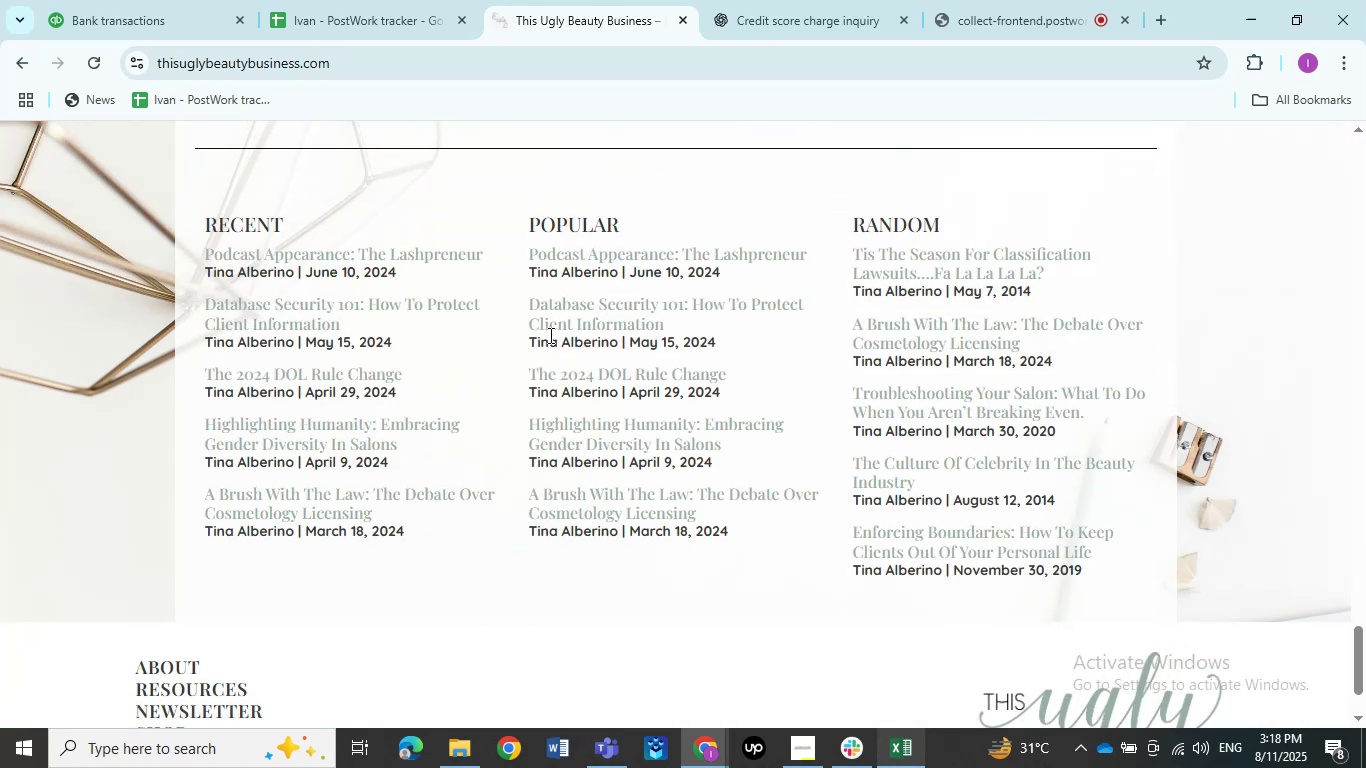 
scroll: coordinate [560, 281], scroll_direction: up, amount: 45.0
 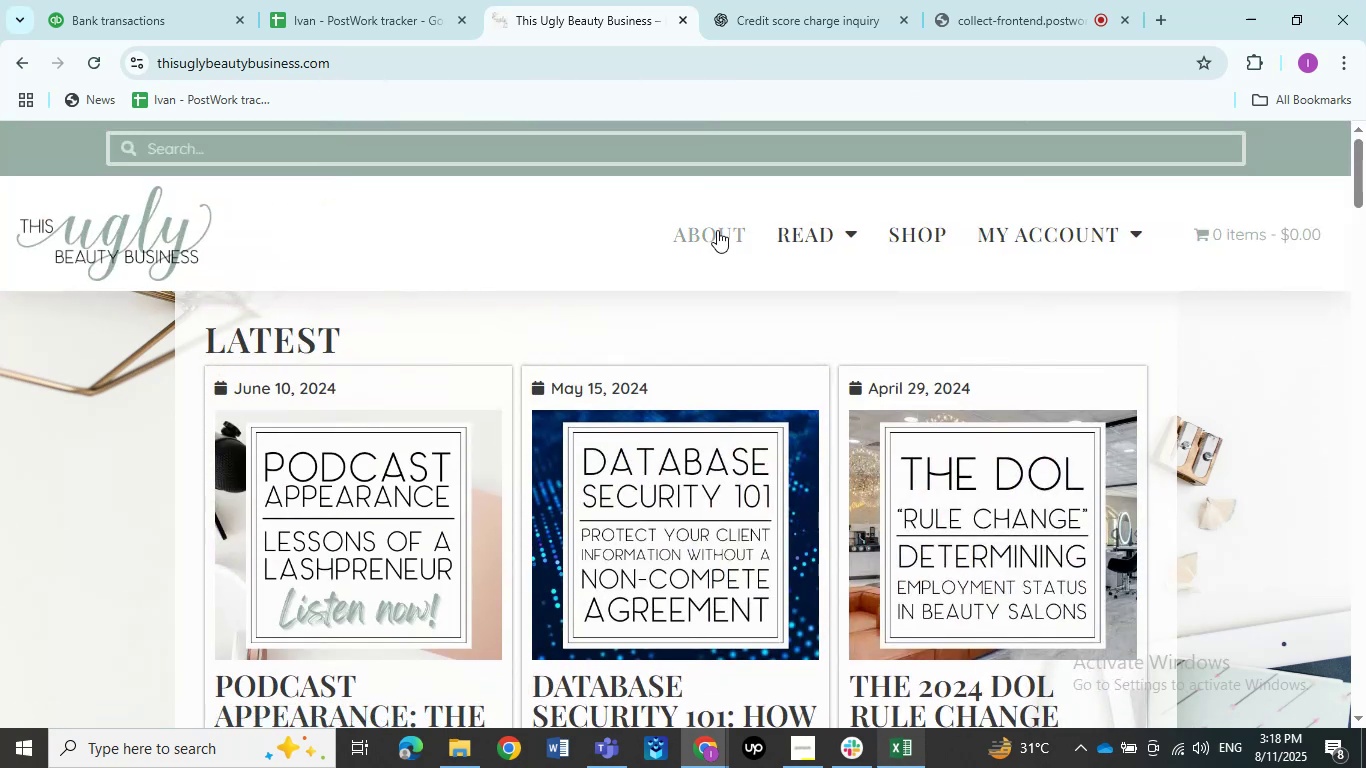 
left_click([834, 232])
 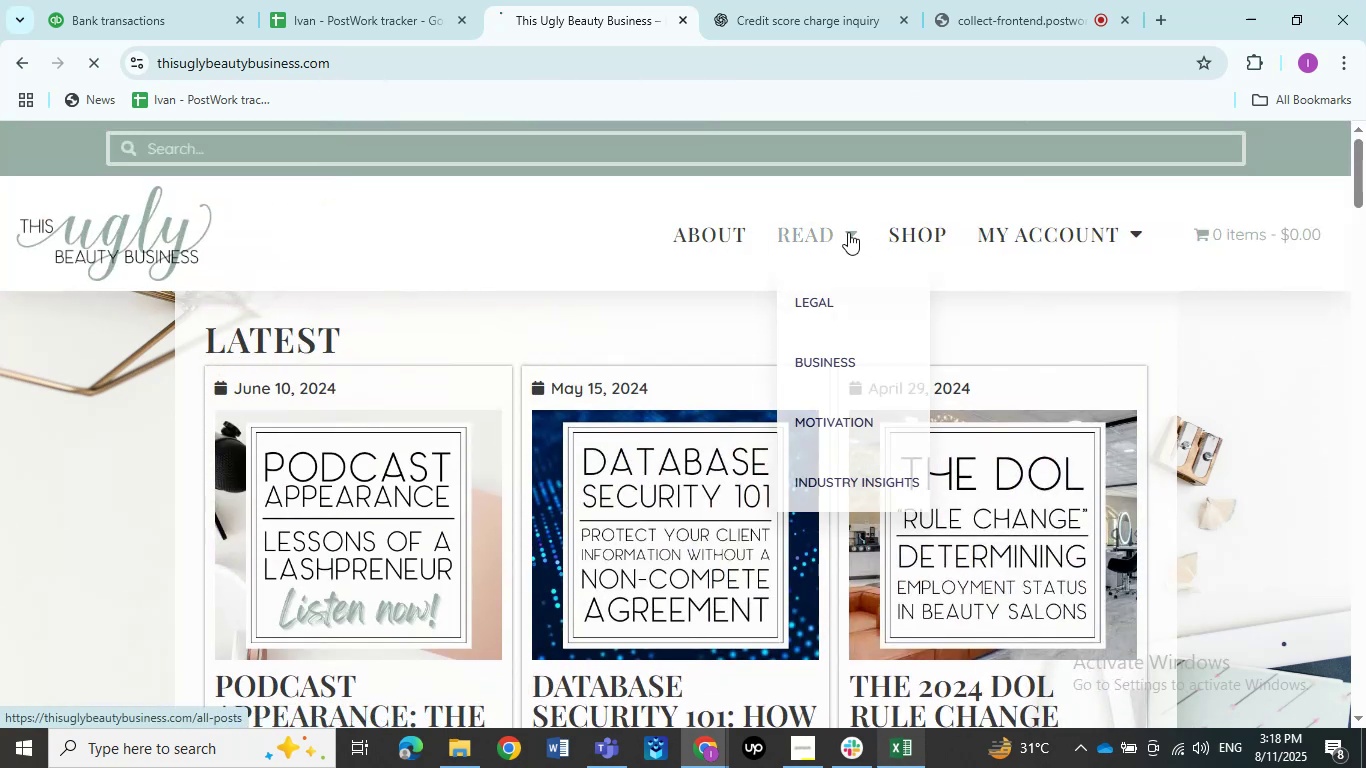 
double_click([914, 231])
 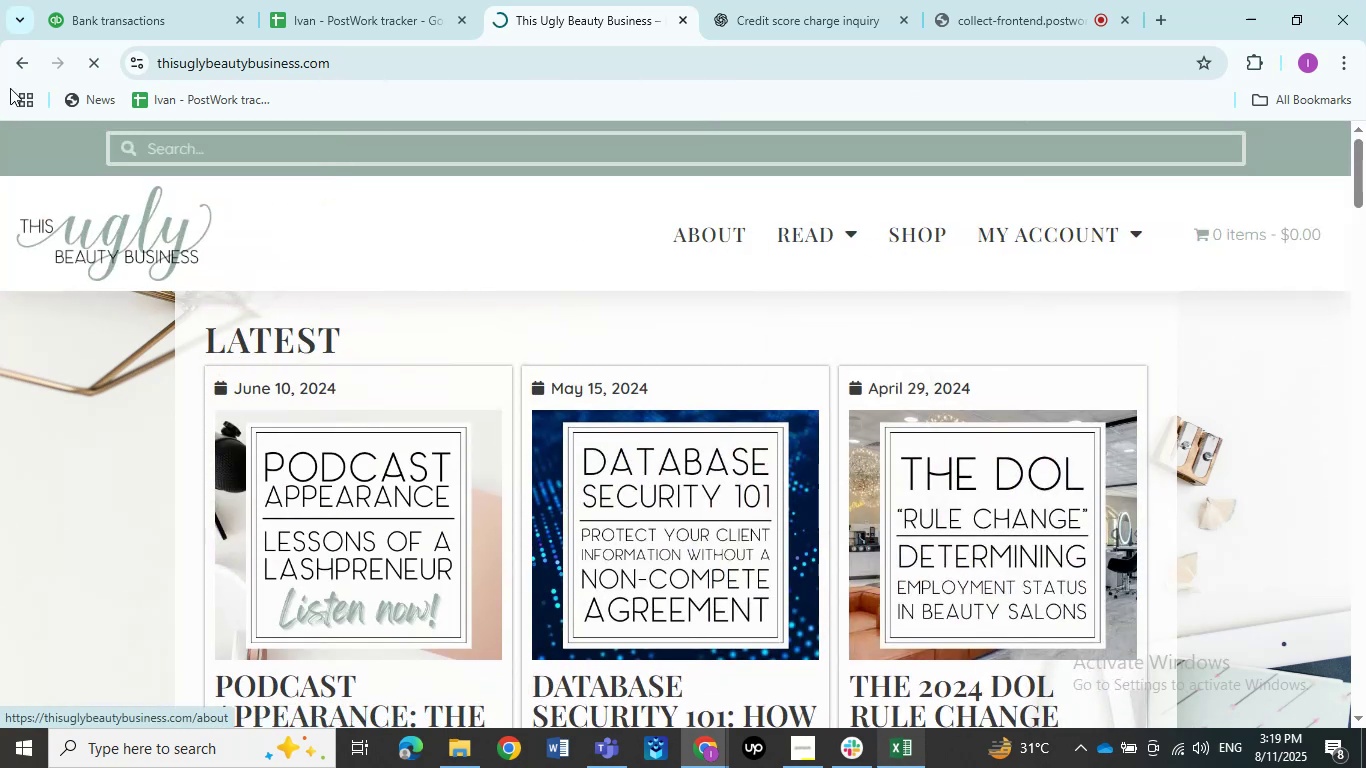 
left_click([759, 2])
 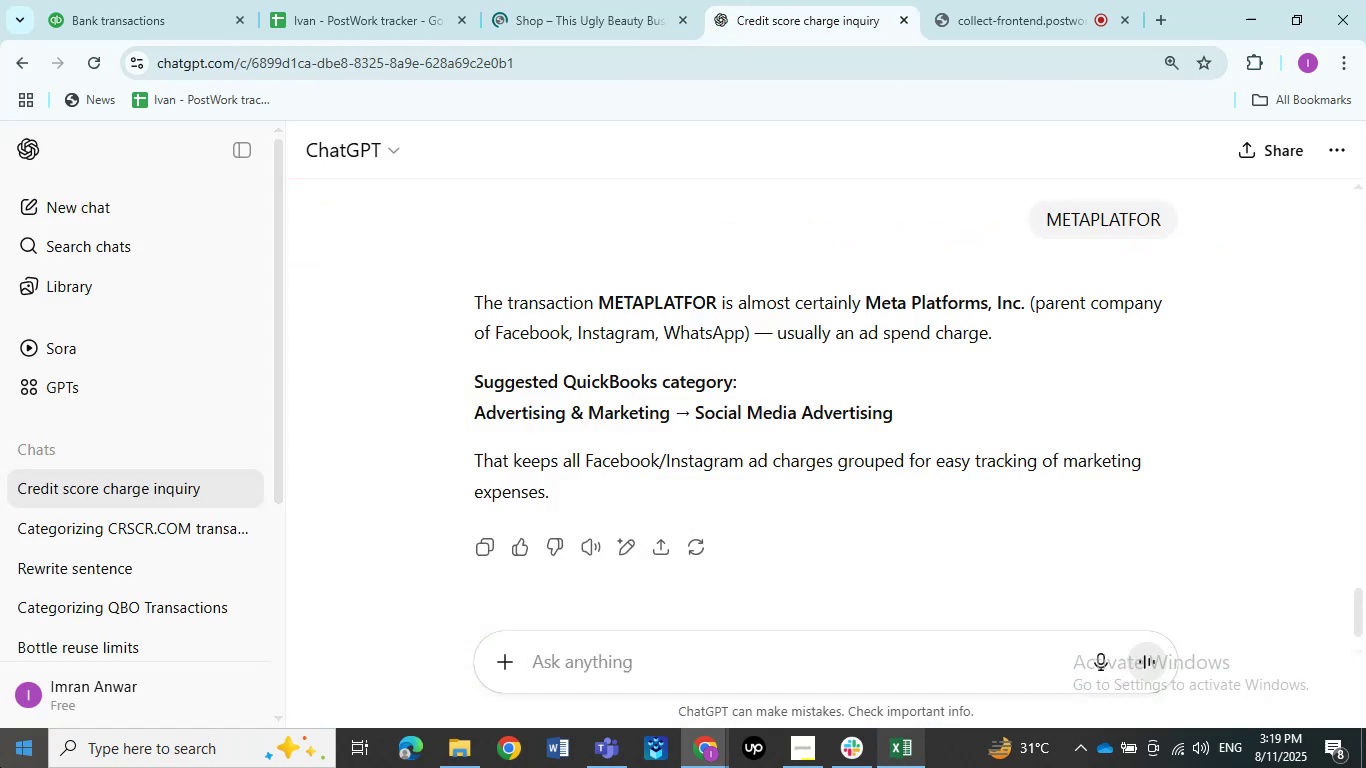 
key(Control+ControlLeft)
 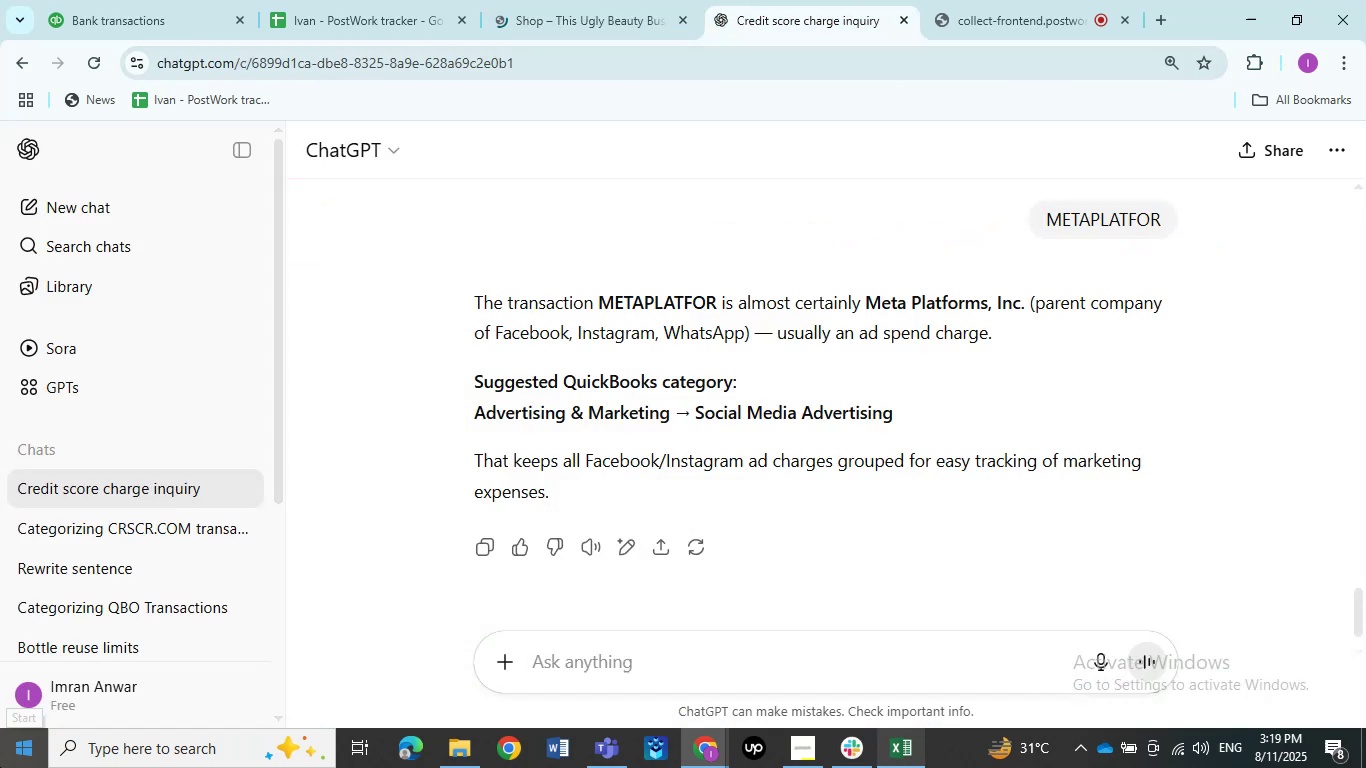 
key(Control+V)
 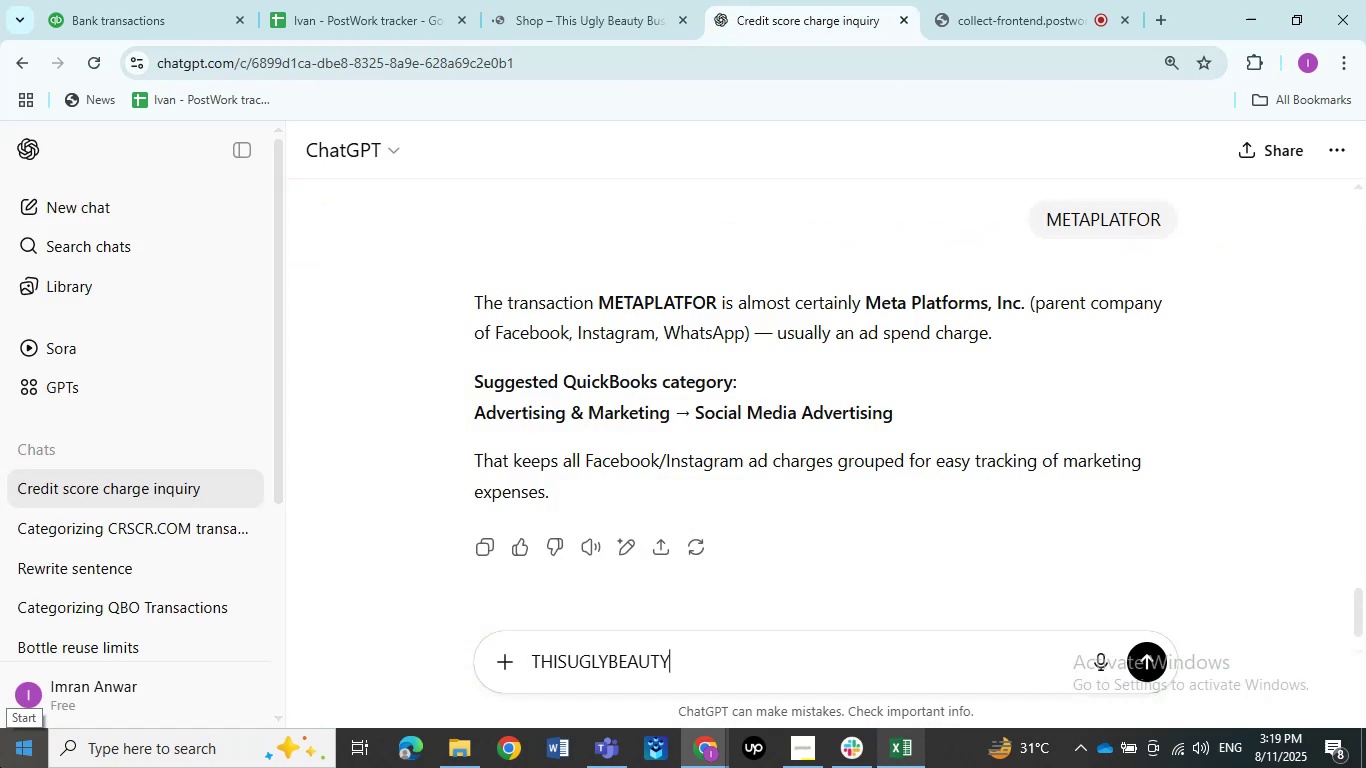 
key(NumpadEnter)
 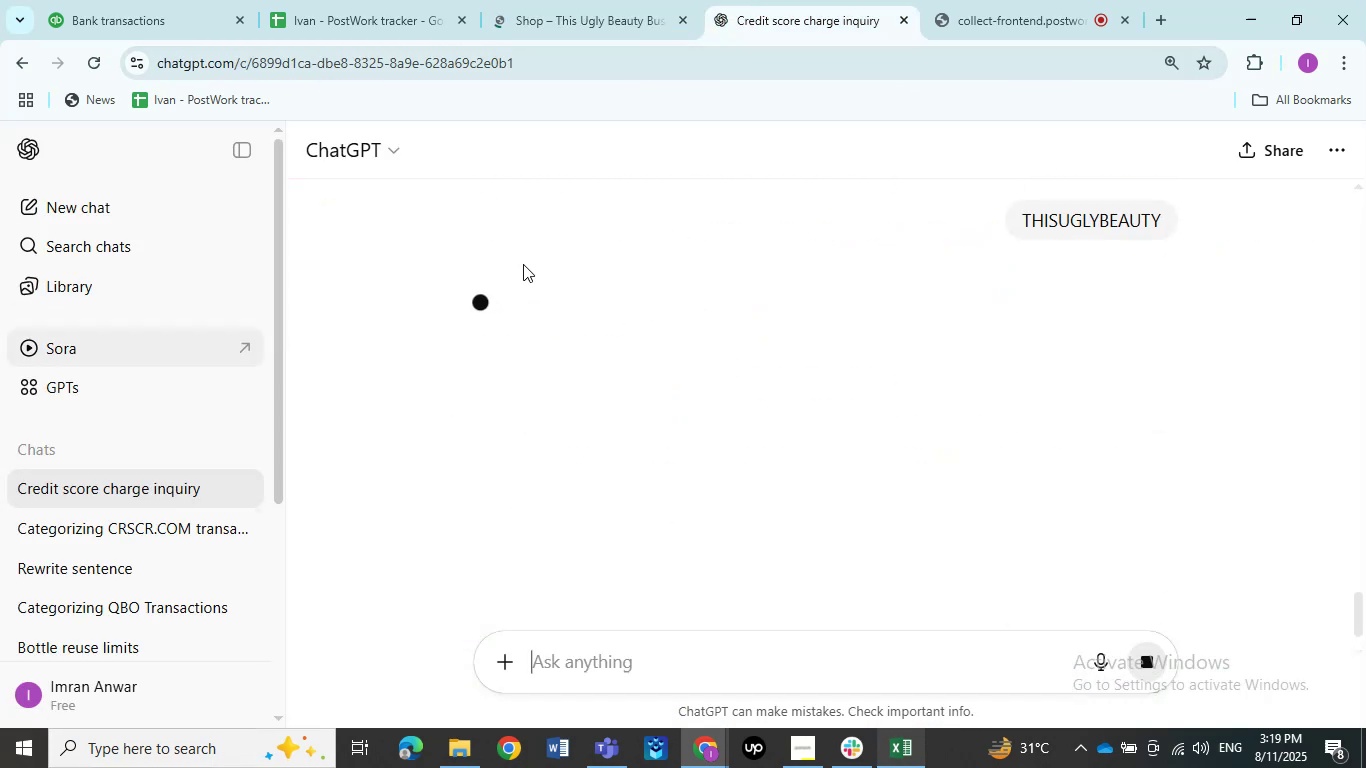 
left_click([563, 0])
 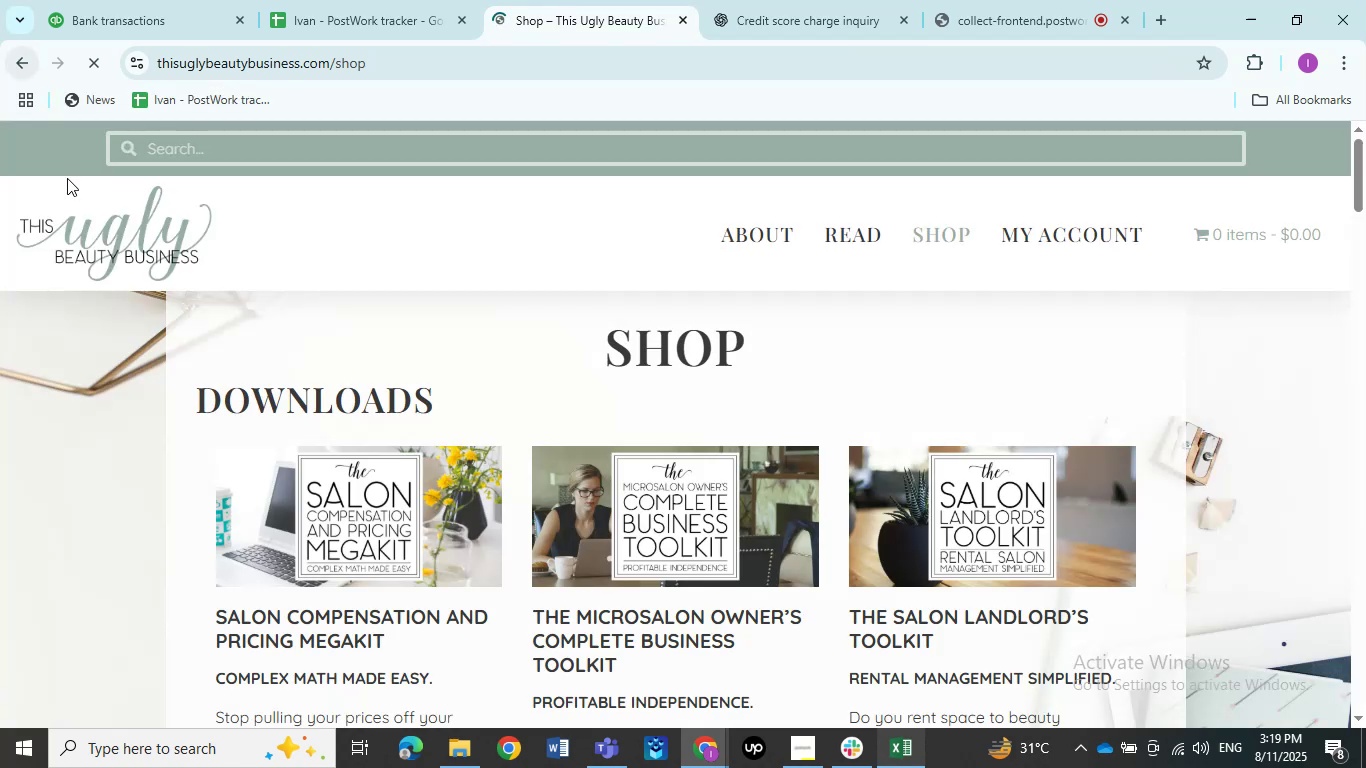 
left_click([22, 50])
 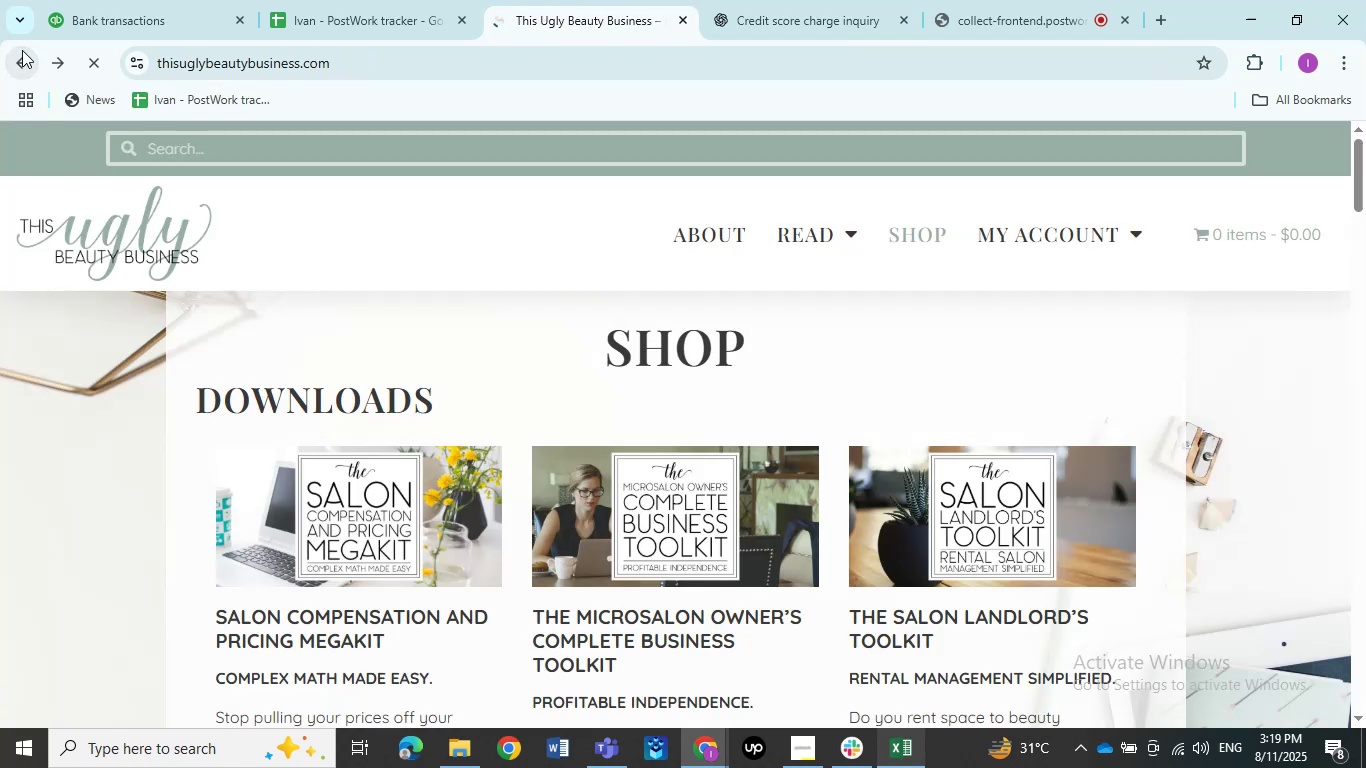 
left_click([22, 50])
 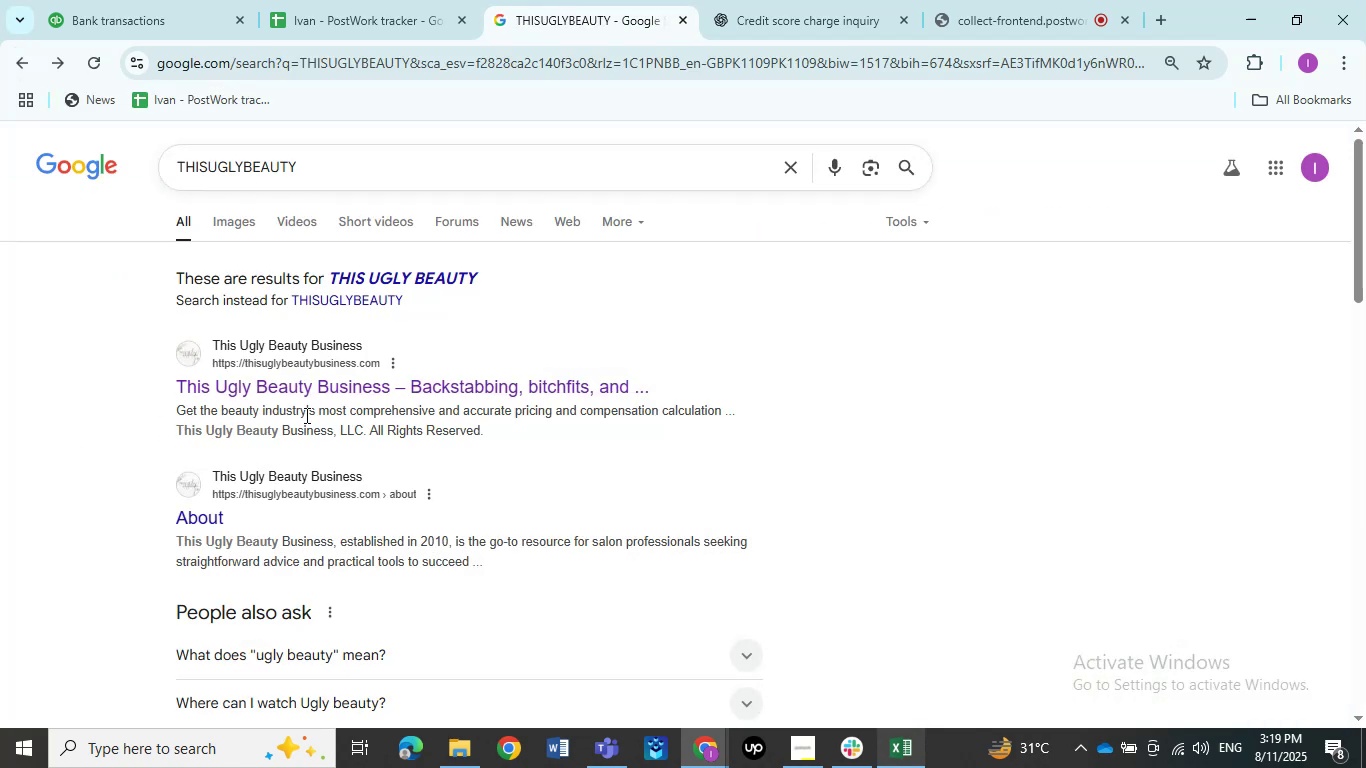 
wait(9.58)
 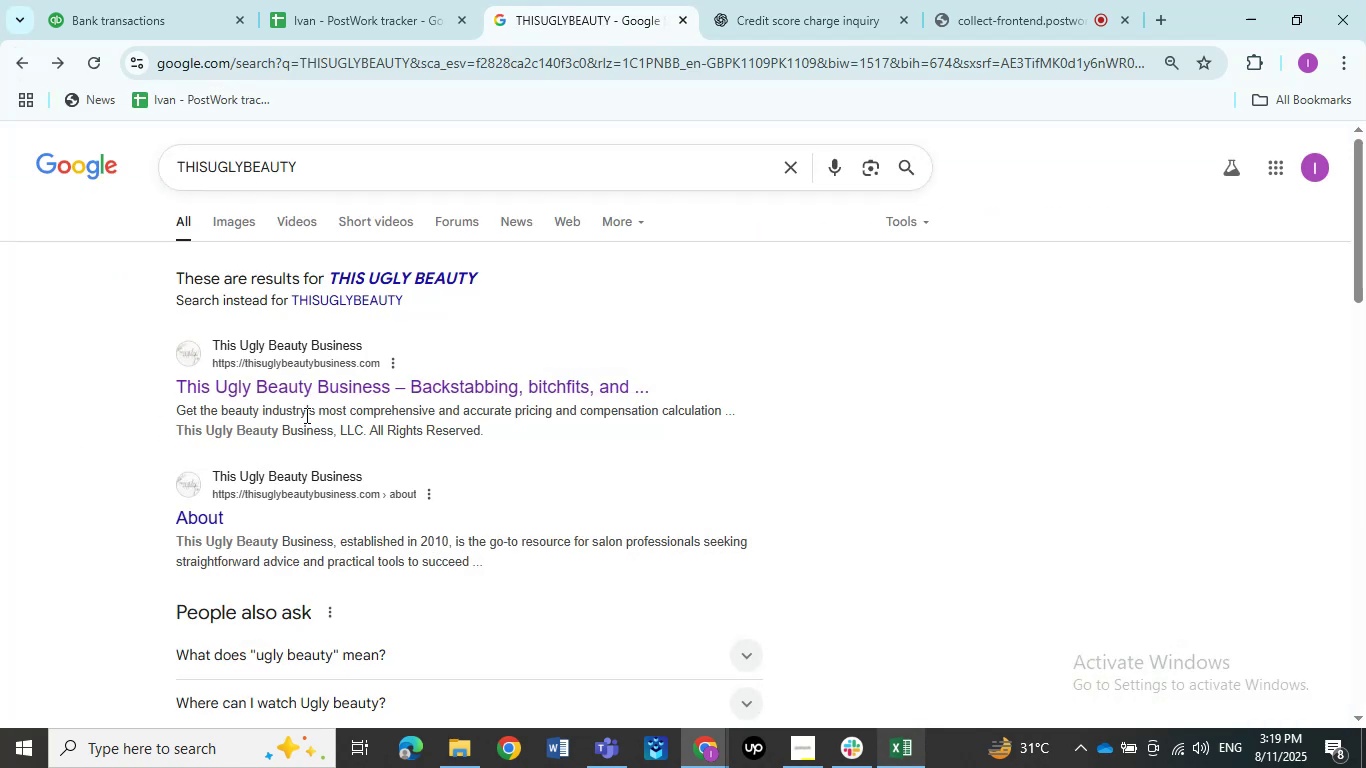 
left_click([808, 0])
 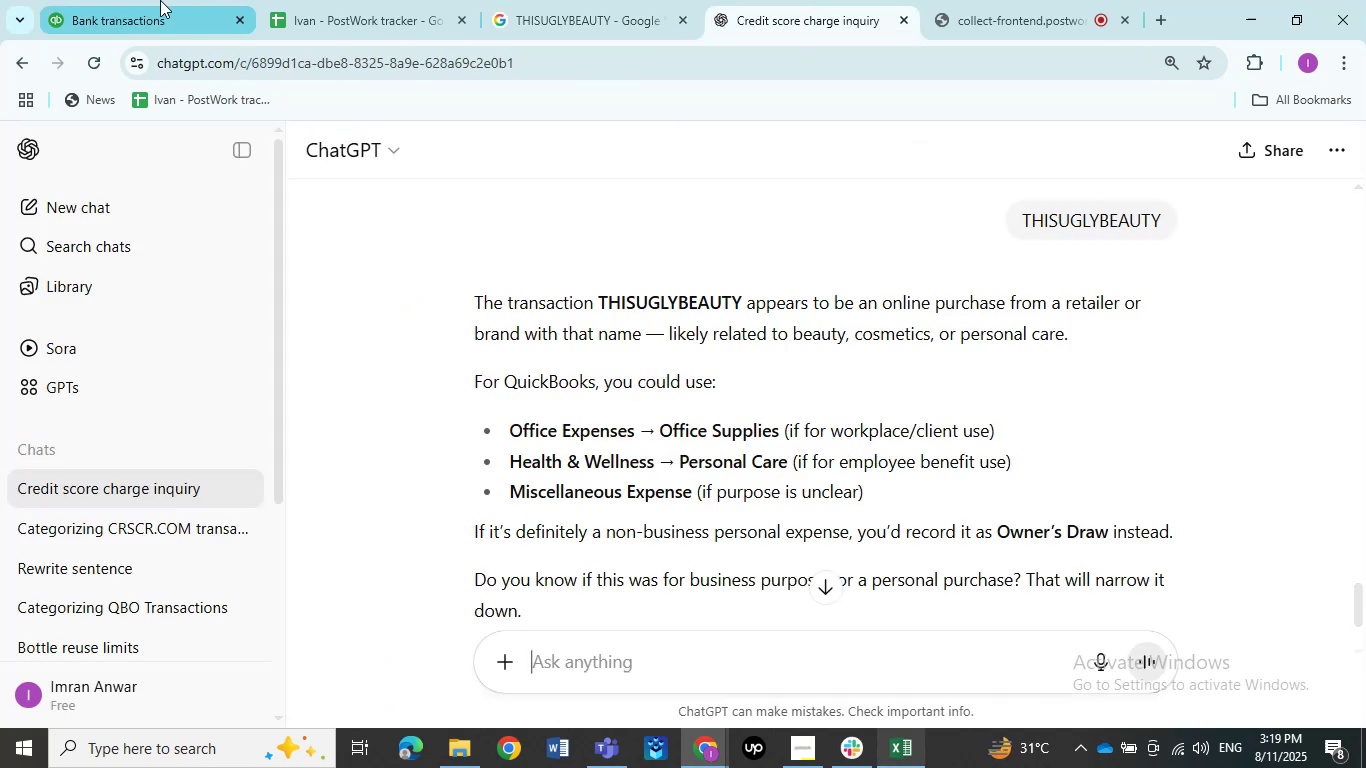 
left_click([157, 9])
 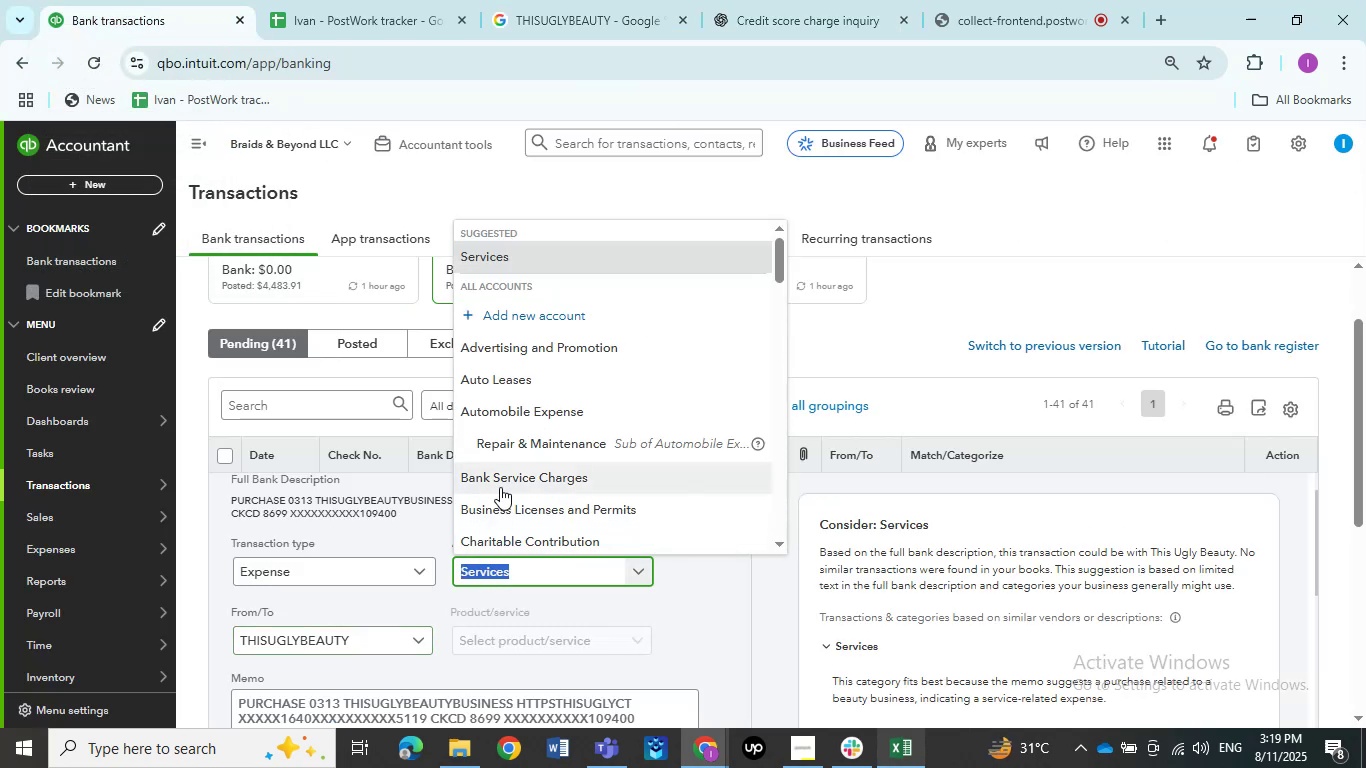 
type(office)
 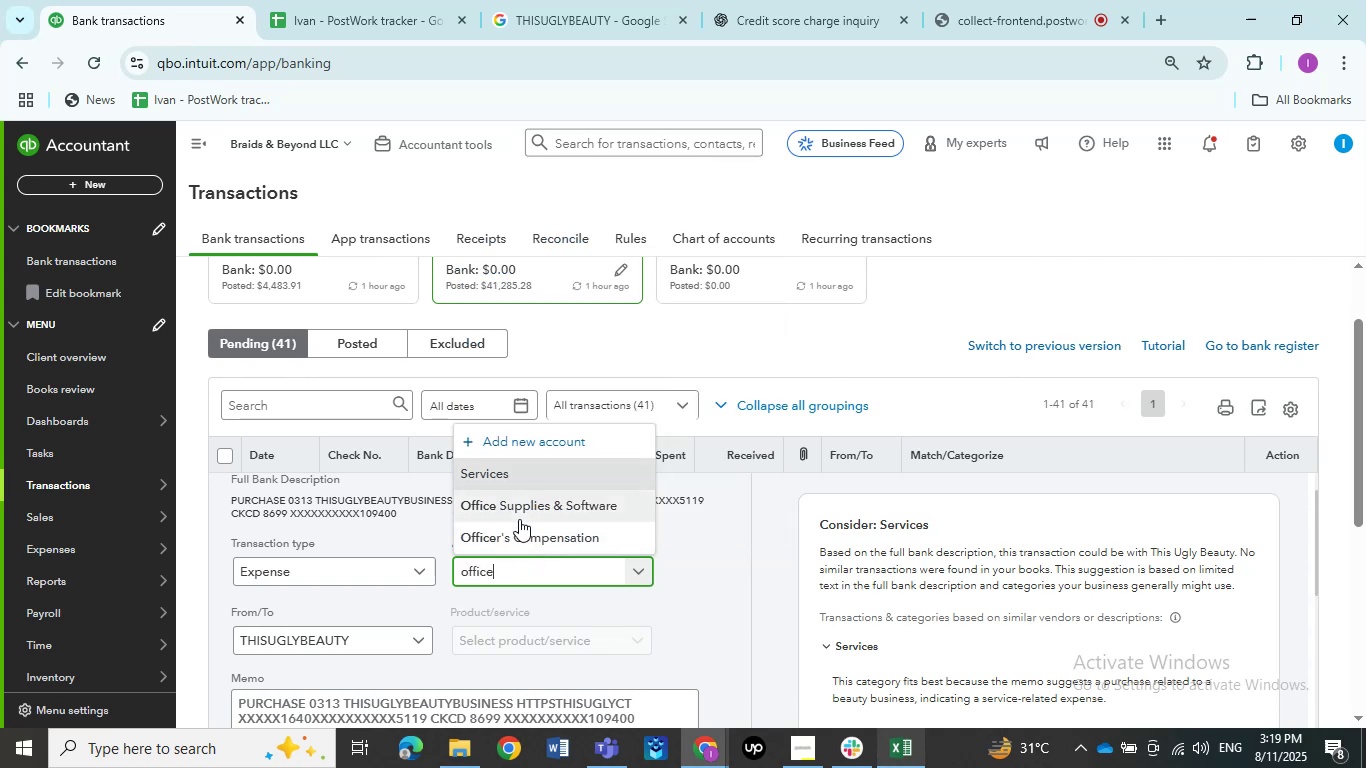 
wait(8.31)
 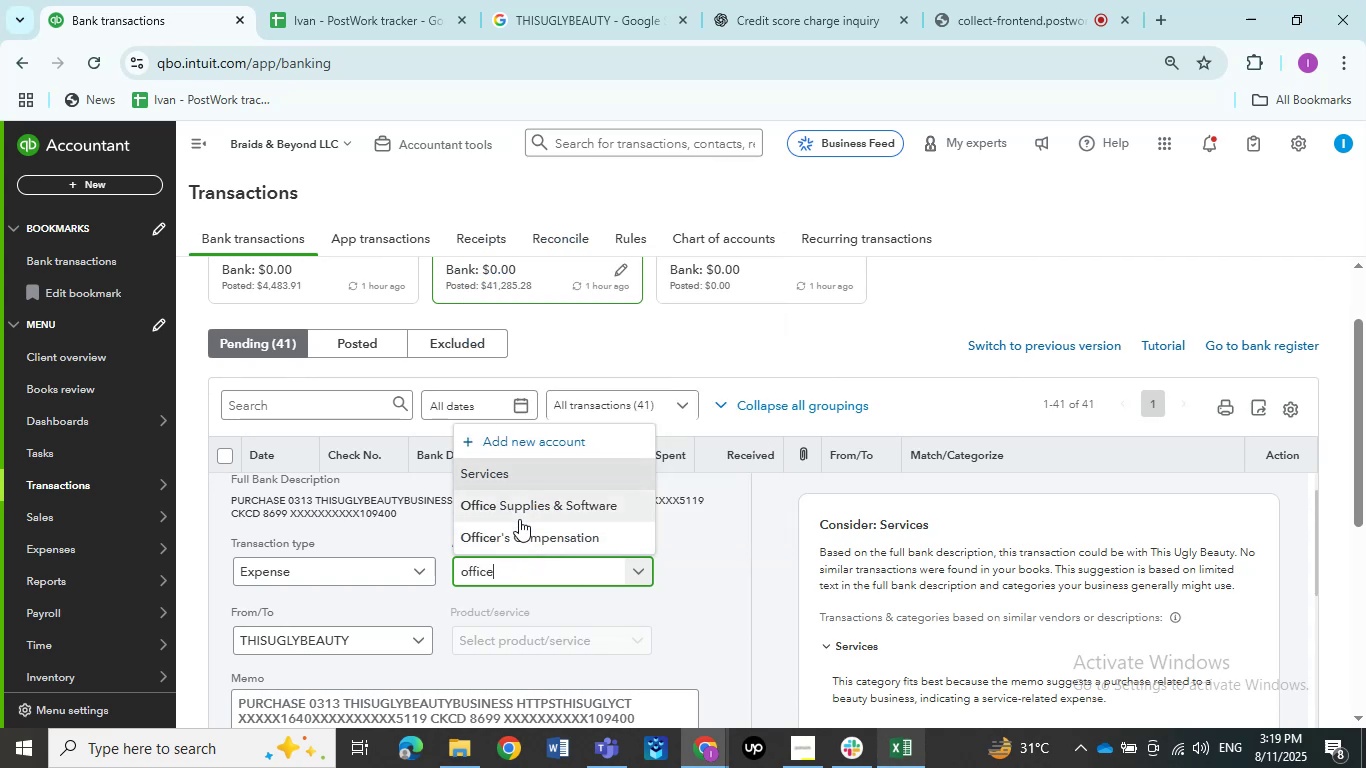 
left_click_drag(start_coordinate=[519, 519], to_coordinate=[522, 514])
 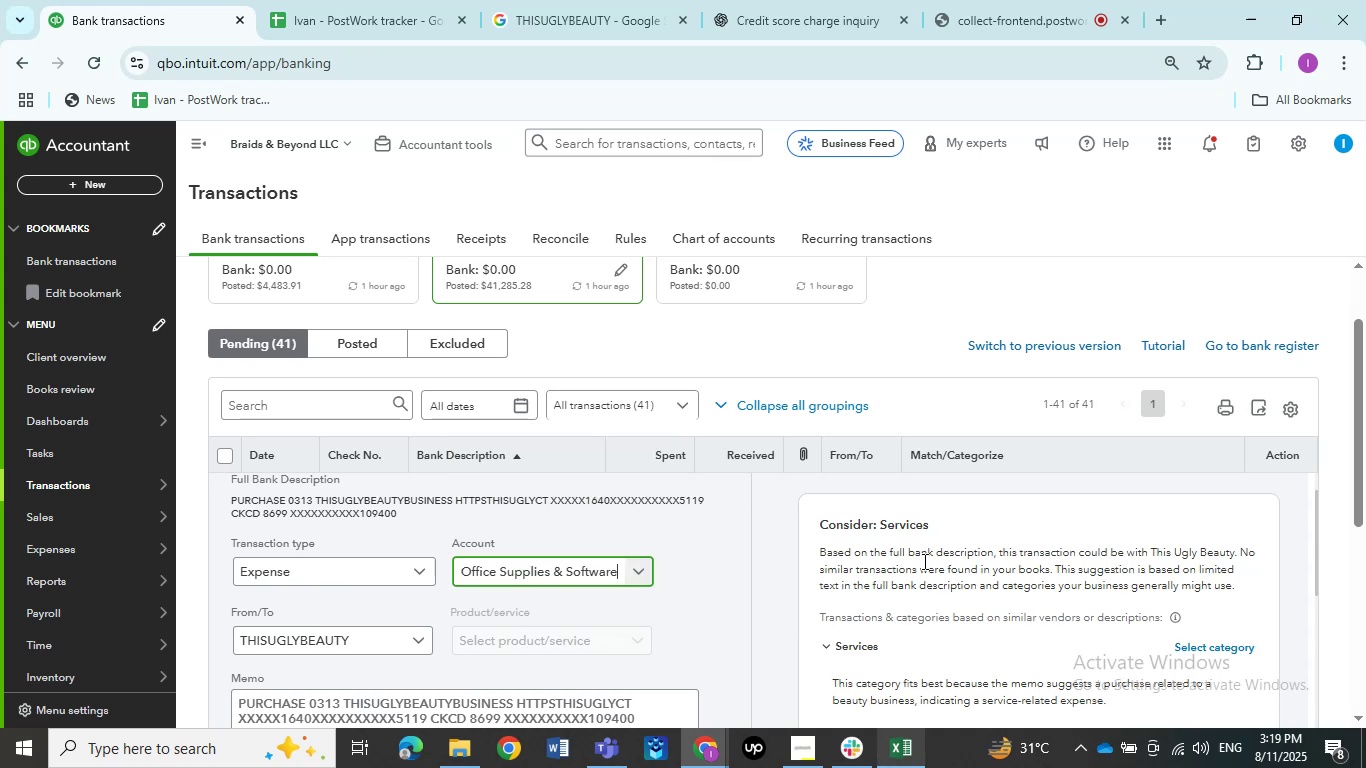 
scroll: coordinate [757, 573], scroll_direction: up, amount: 2.0
 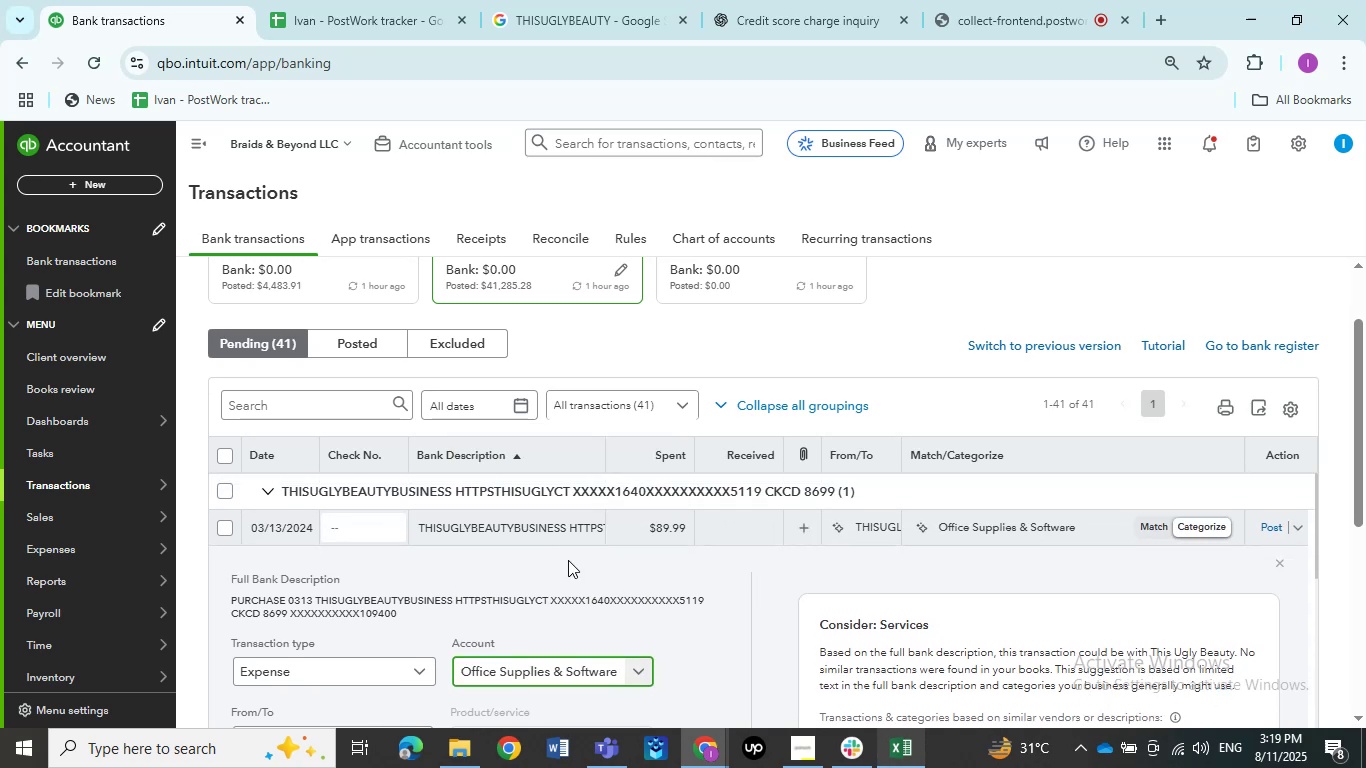 
scroll: coordinate [529, 623], scroll_direction: down, amount: 5.0
 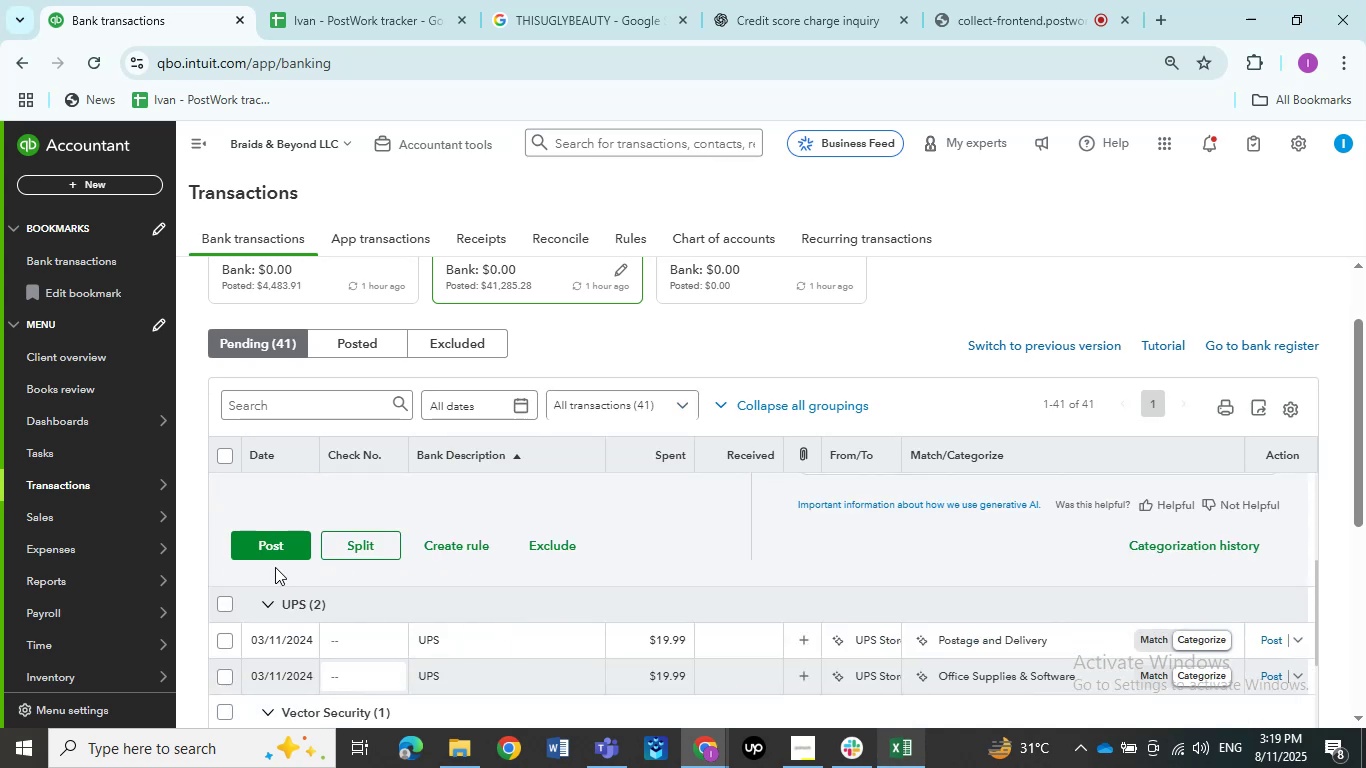 
left_click([270, 556])
 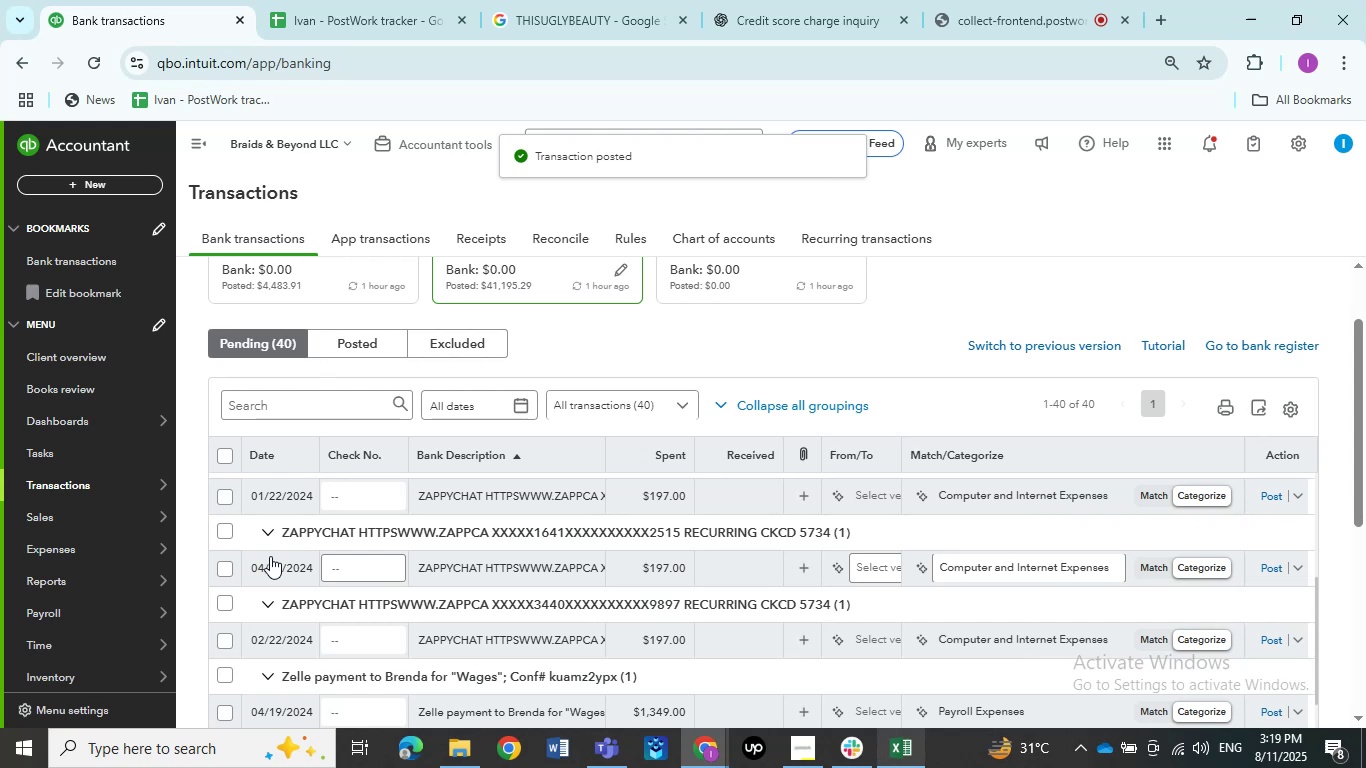 
wait(5.48)
 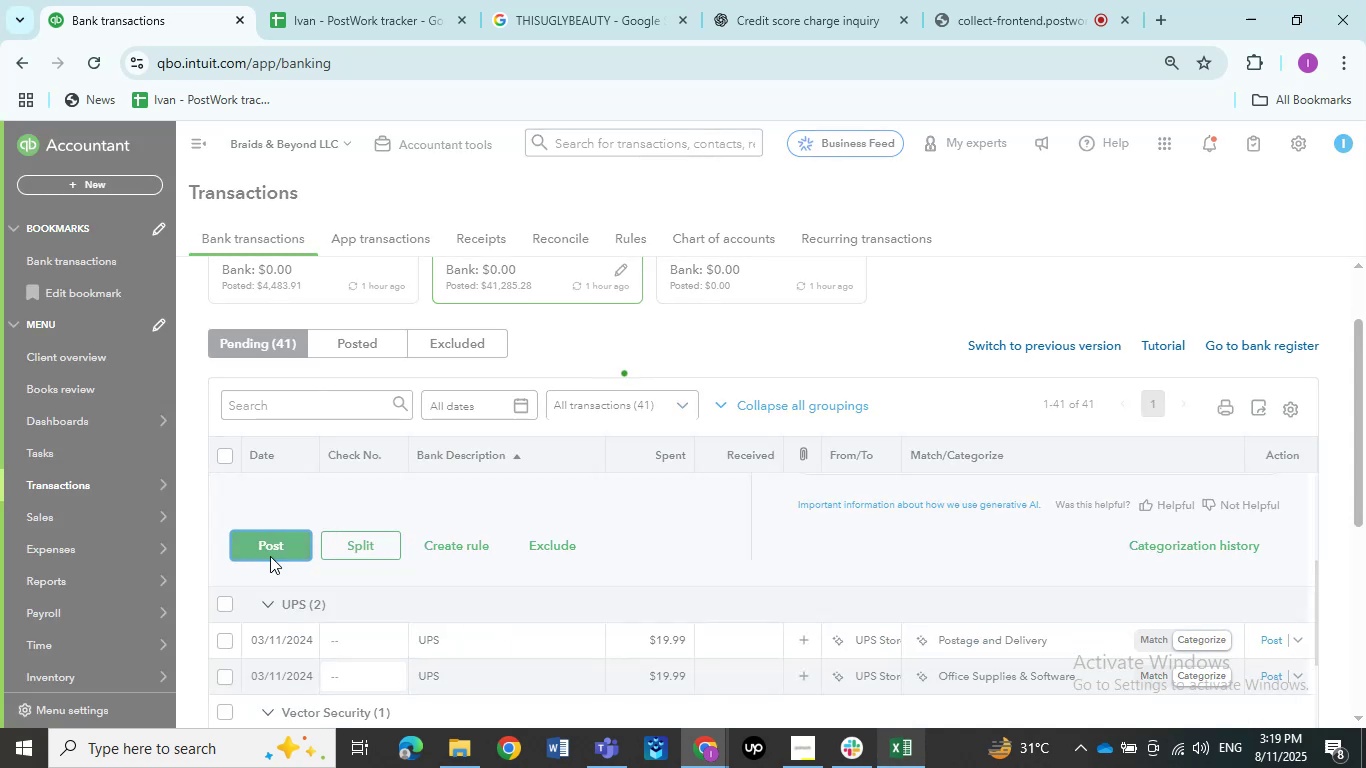 
scroll: coordinate [477, 697], scroll_direction: up, amount: 7.0
 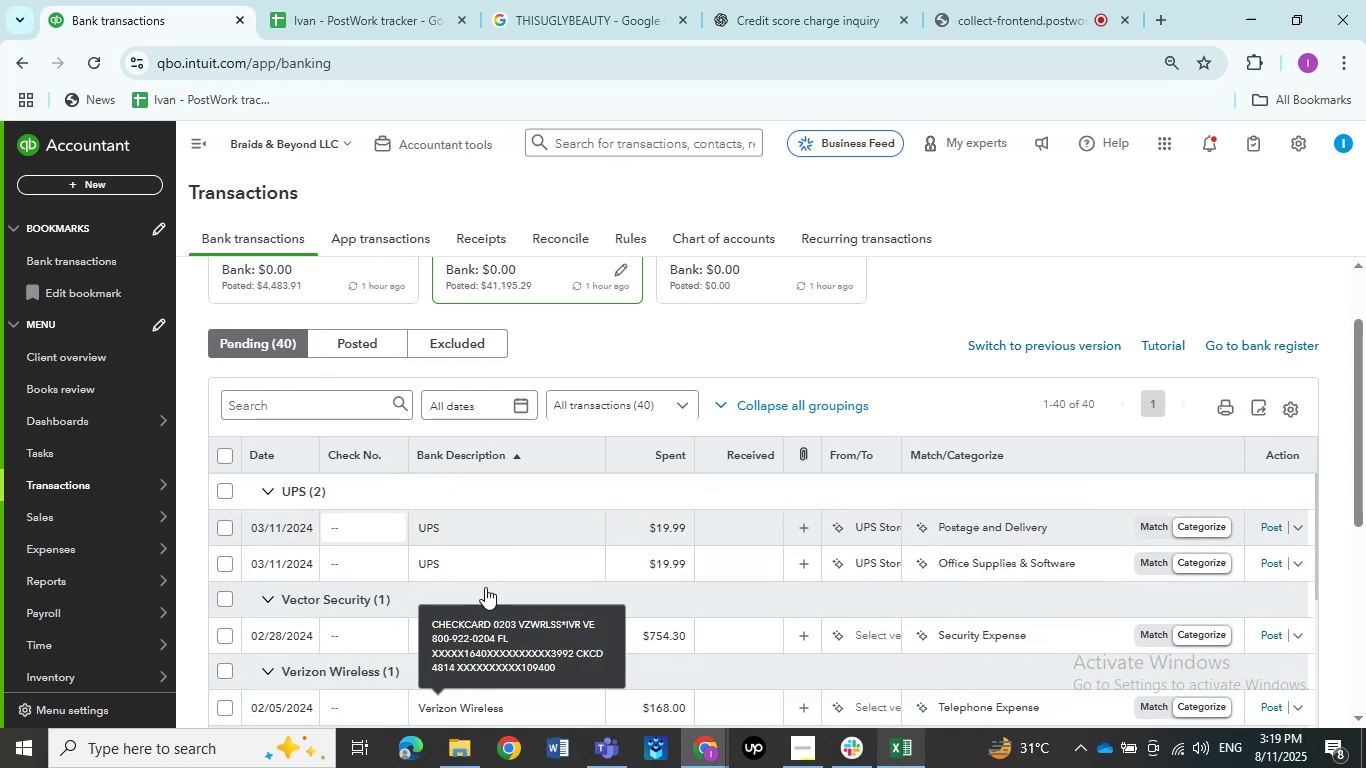 
left_click([234, 495])
 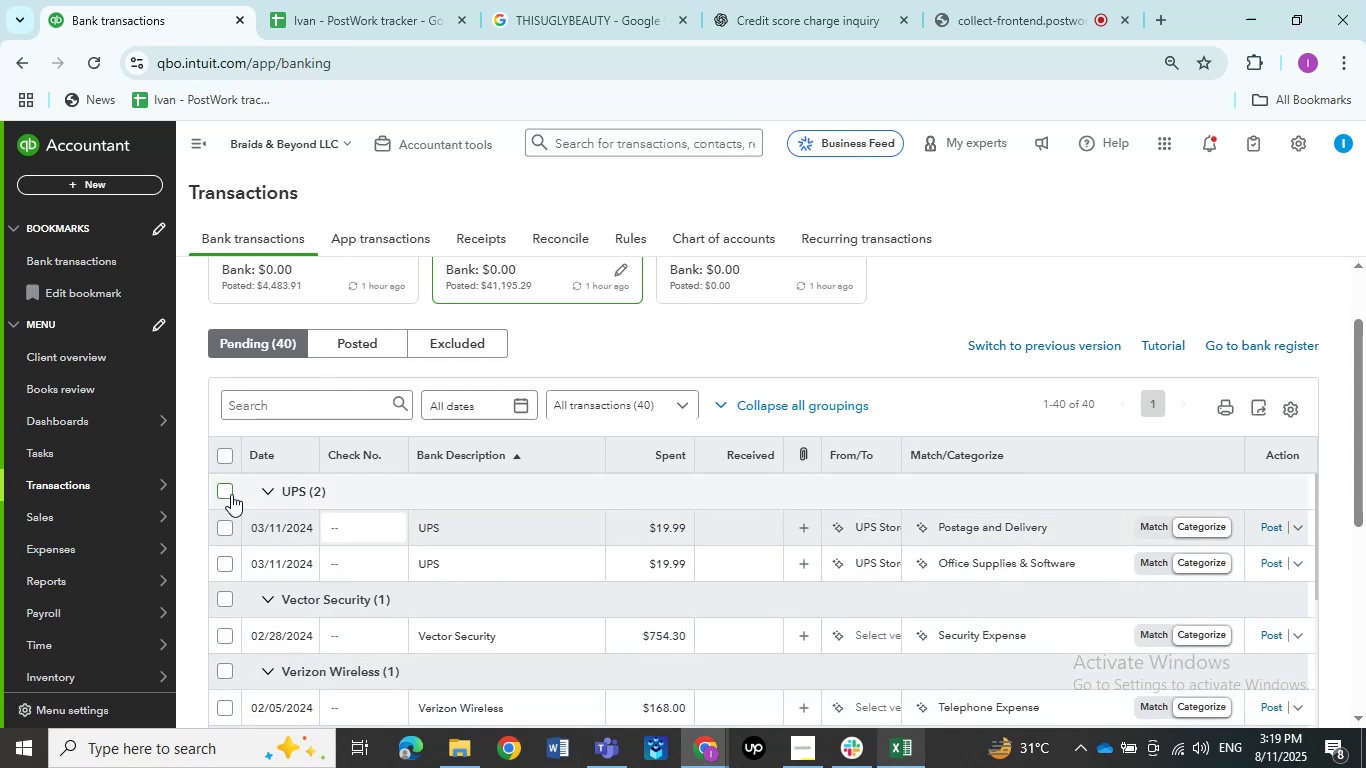 
left_click([230, 491])
 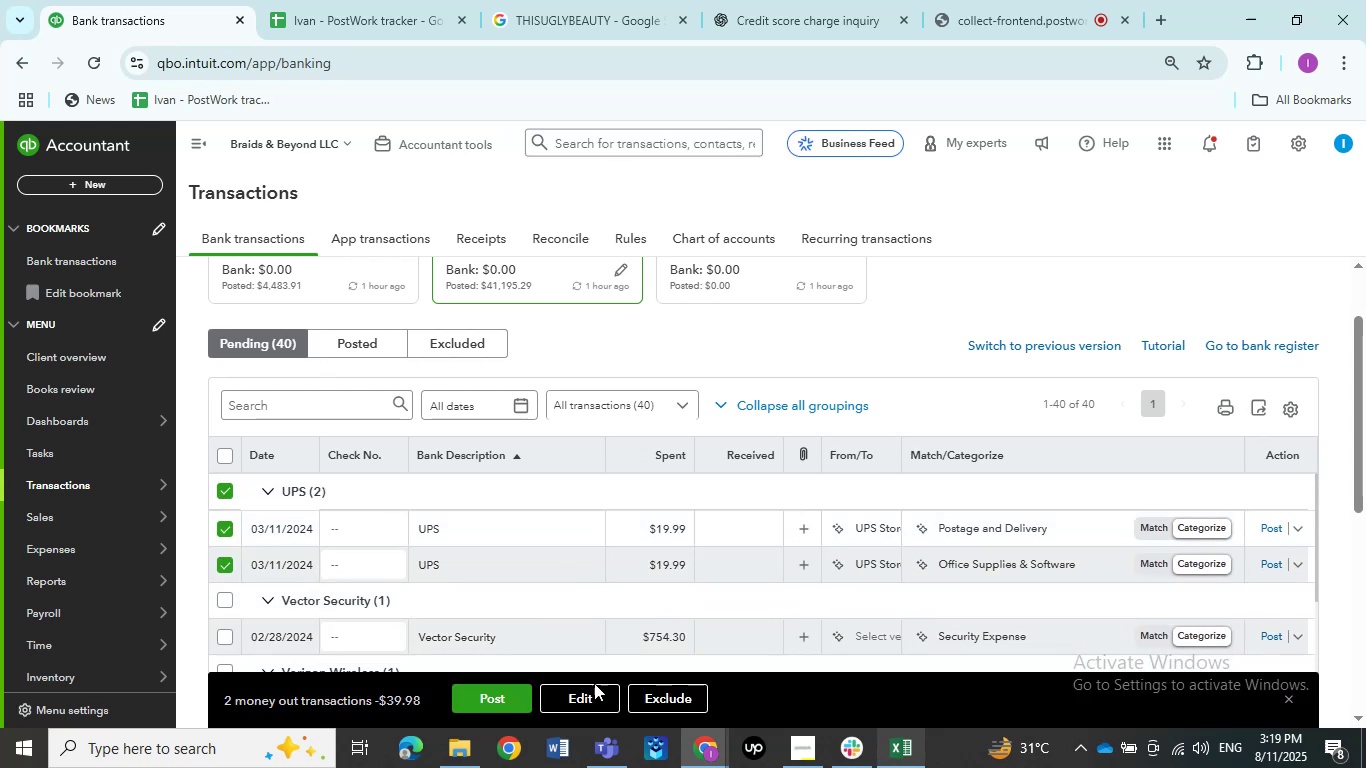 
left_click([587, 688])
 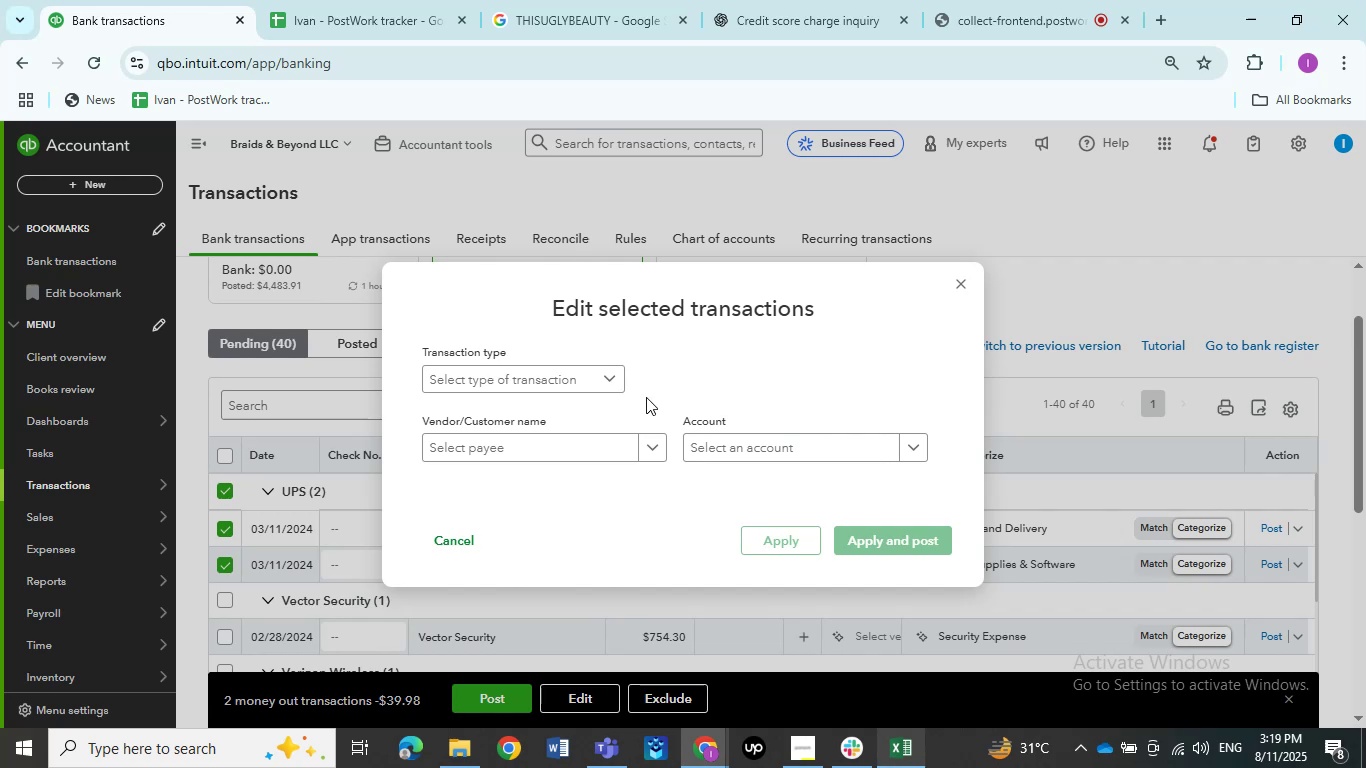 
left_click([592, 383])
 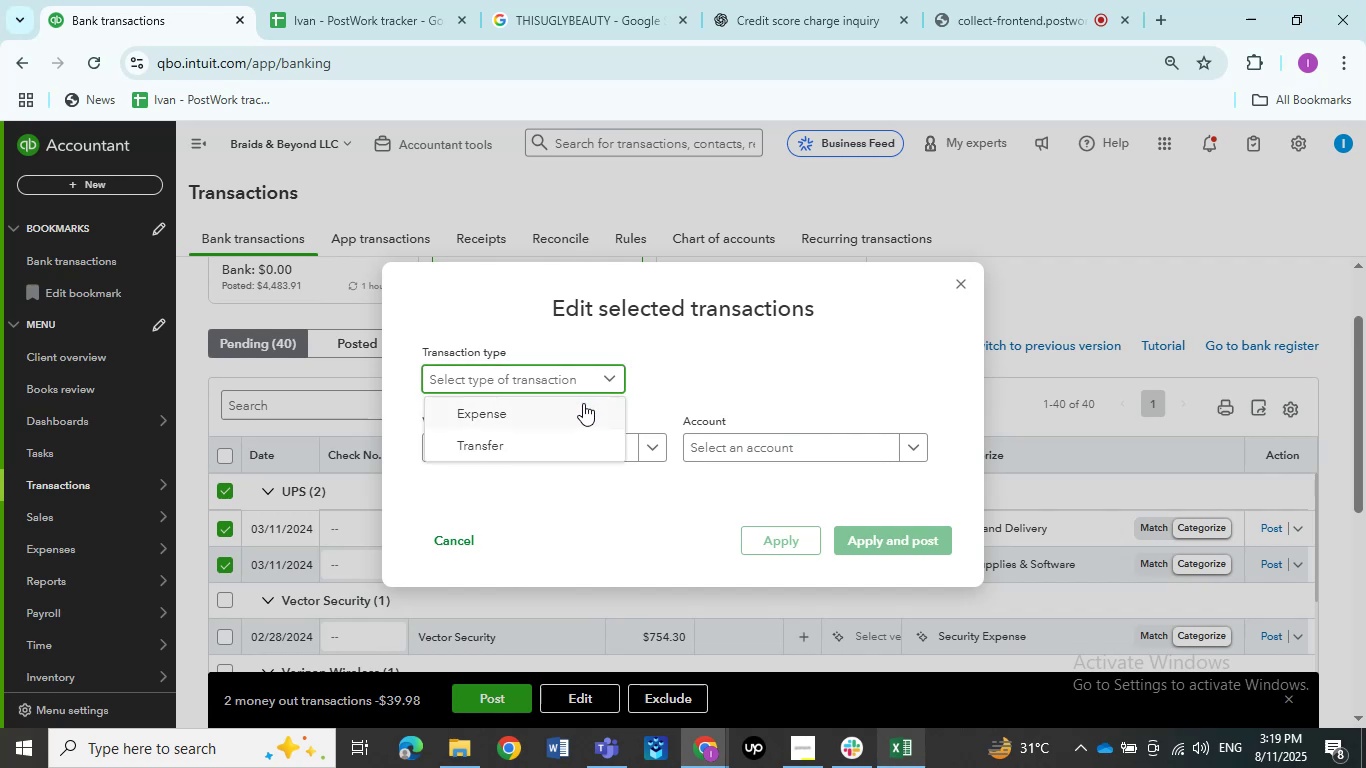 
left_click([581, 406])
 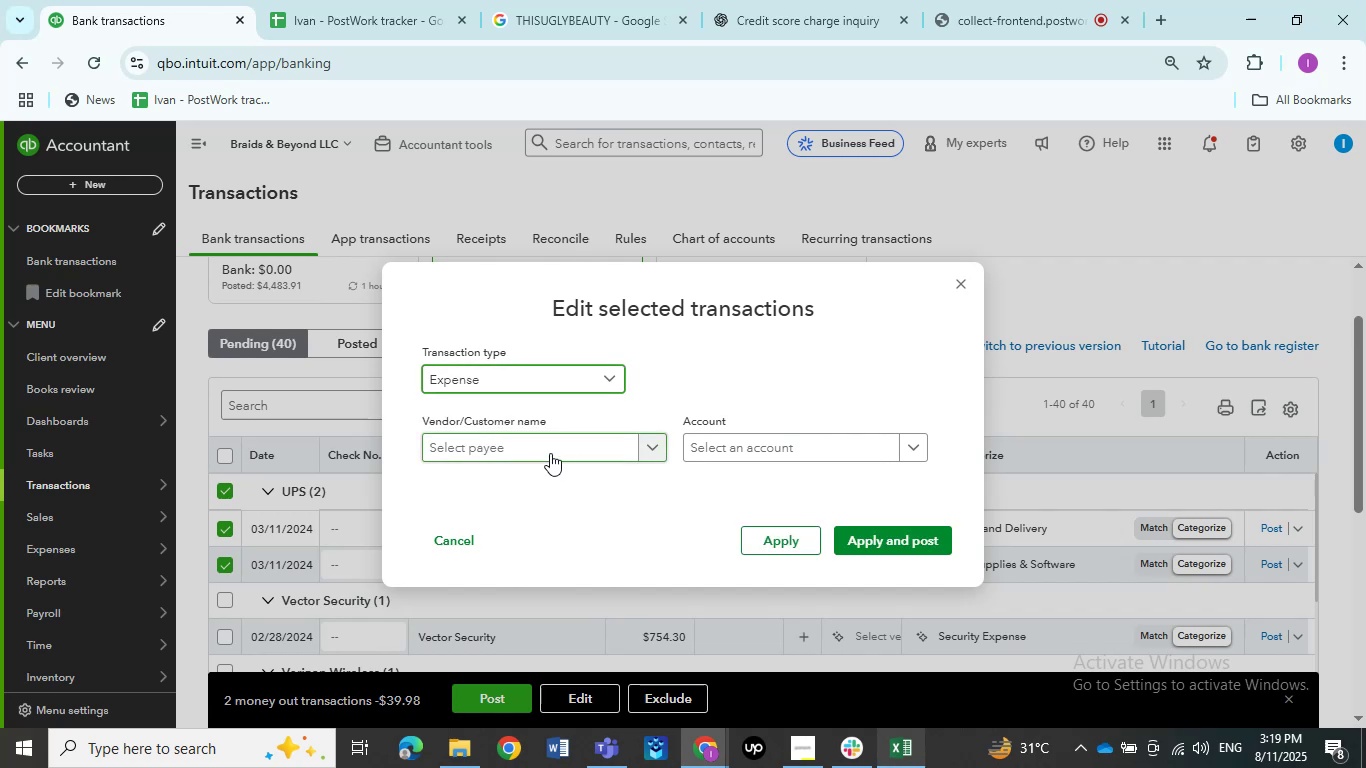 
left_click([549, 449])
 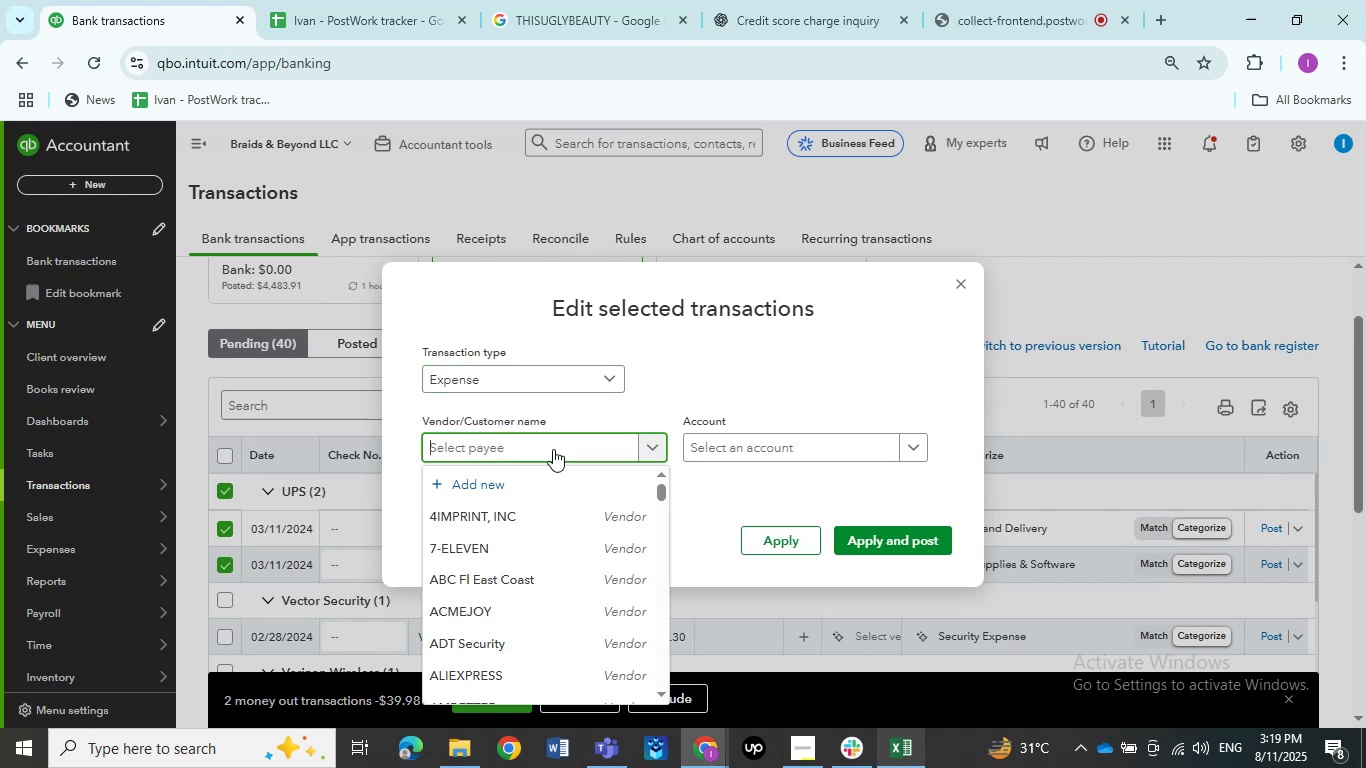 
type(UPS)
 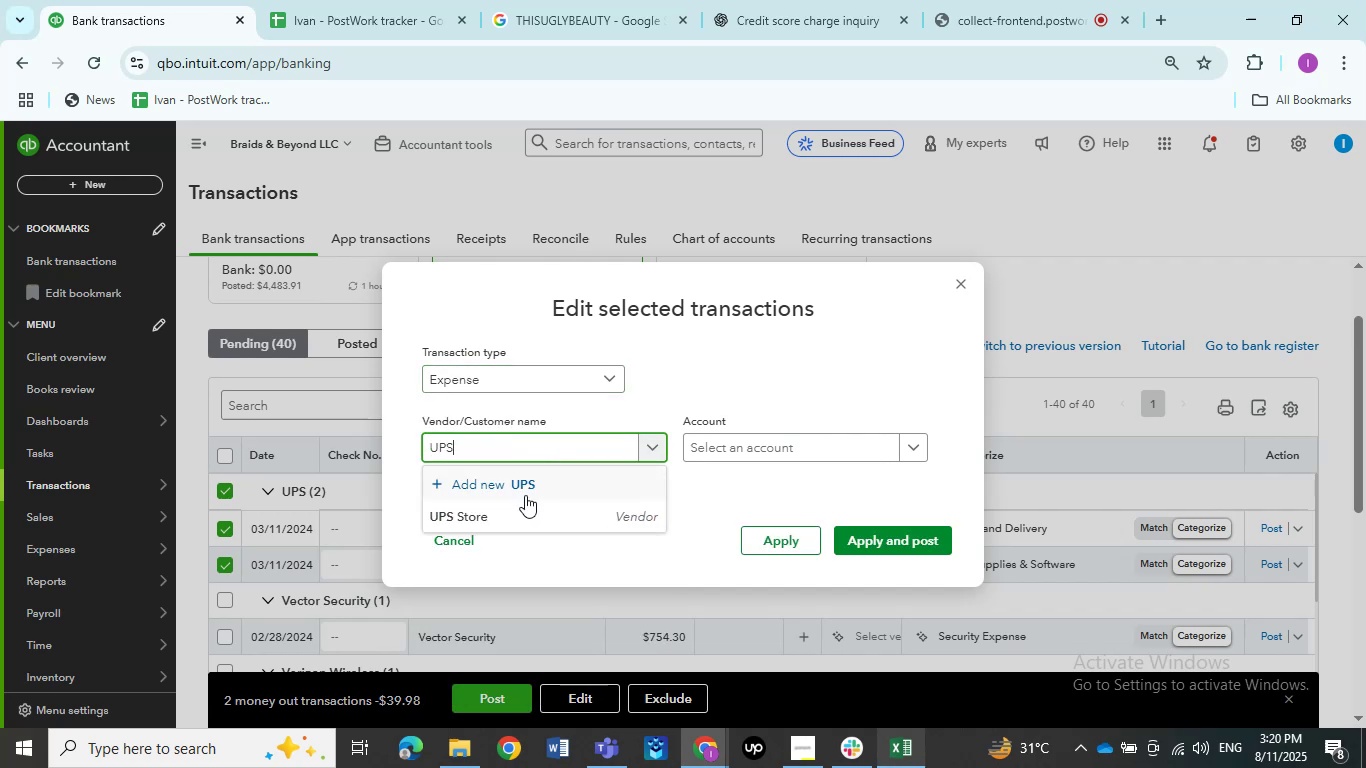 
left_click([522, 511])
 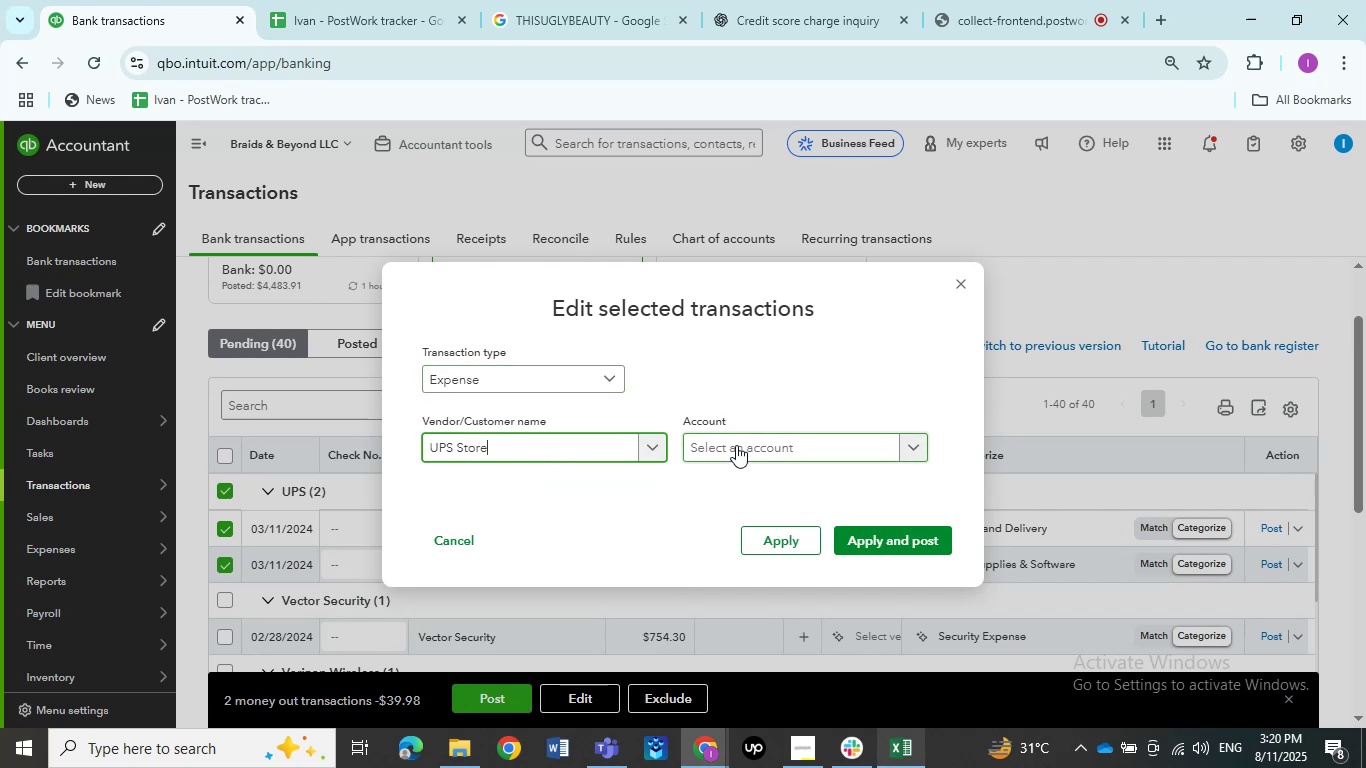 
left_click([737, 443])
 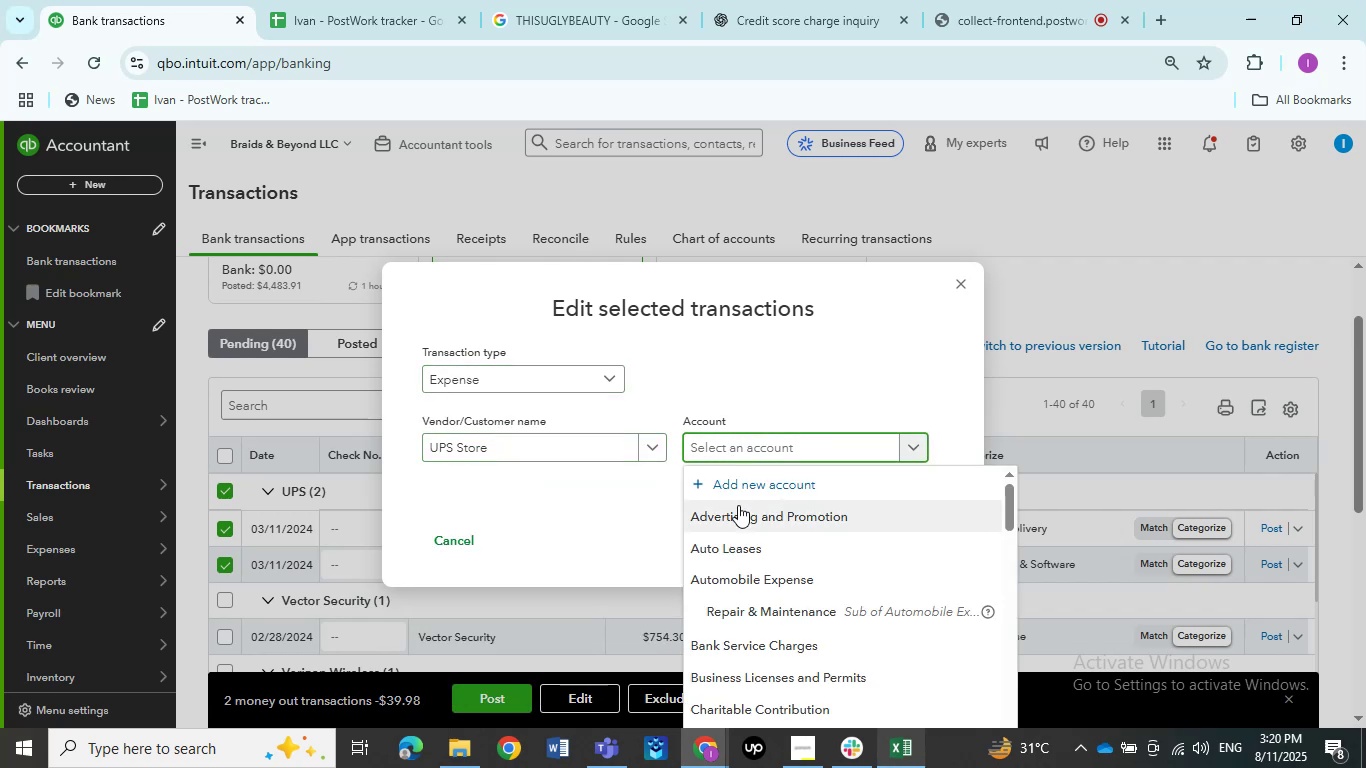 
type(postage)
 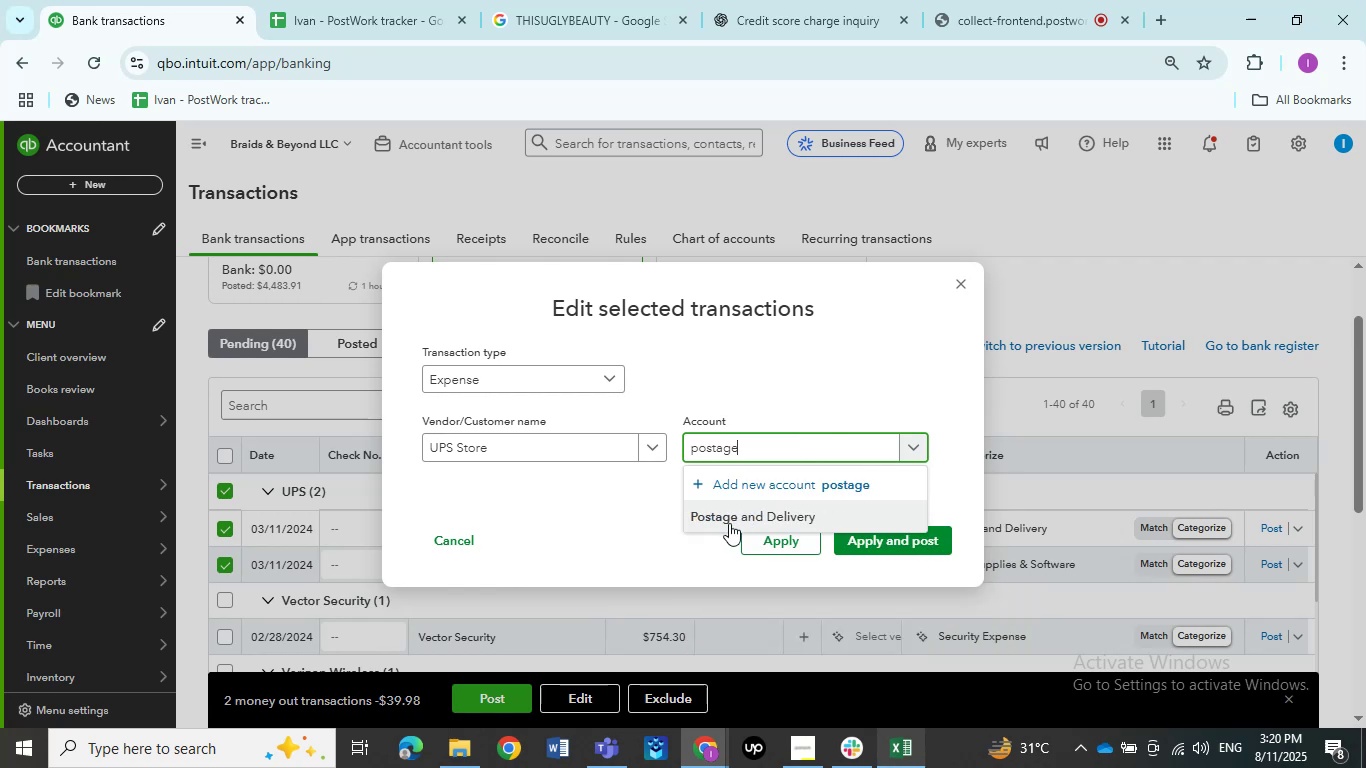 
left_click([729, 517])
 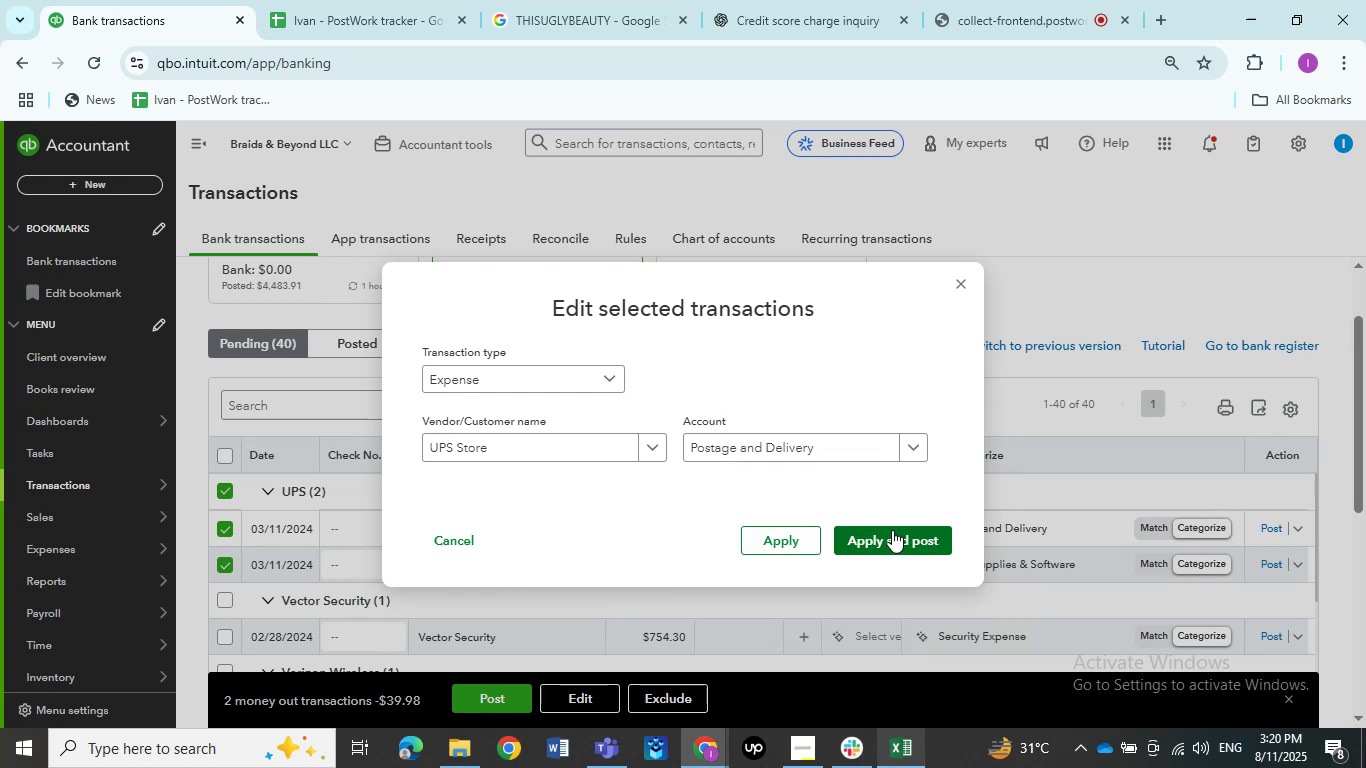 
left_click([892, 530])
 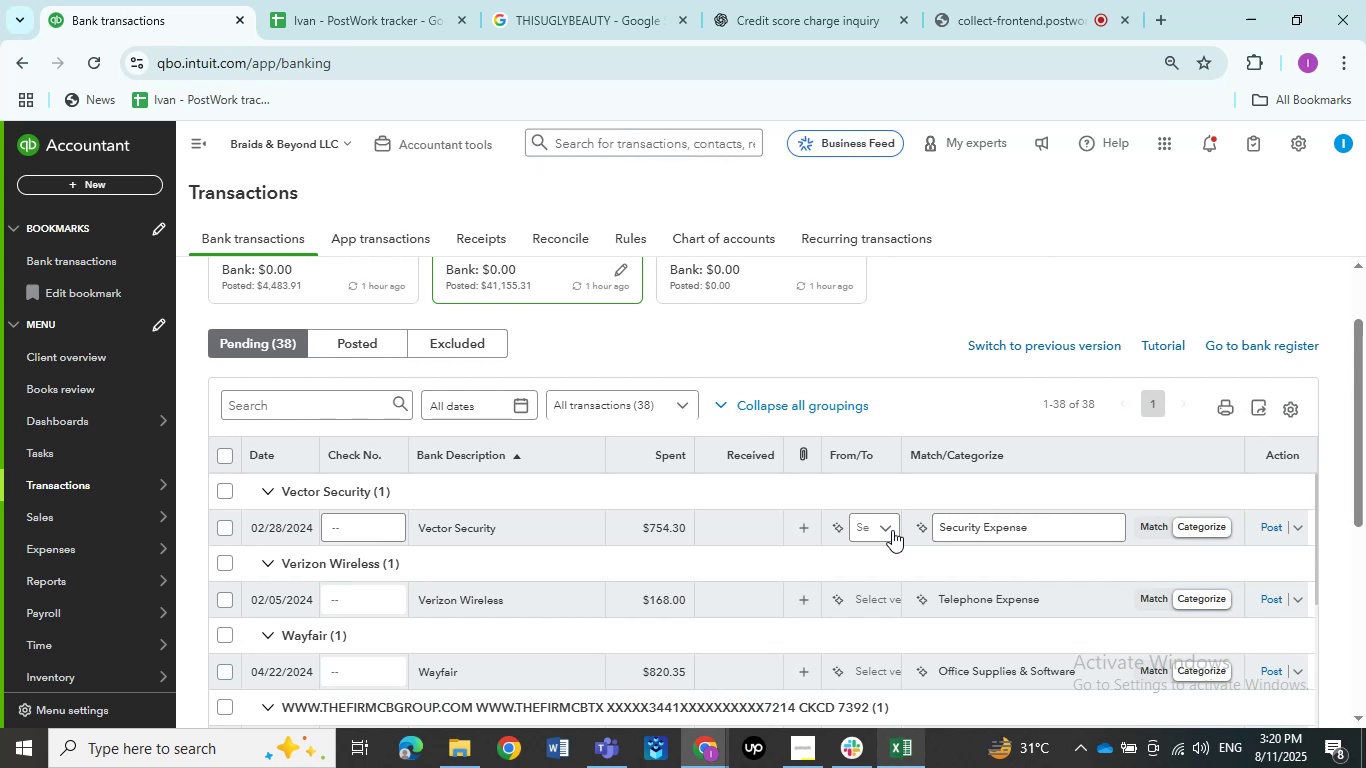 
wait(13.66)
 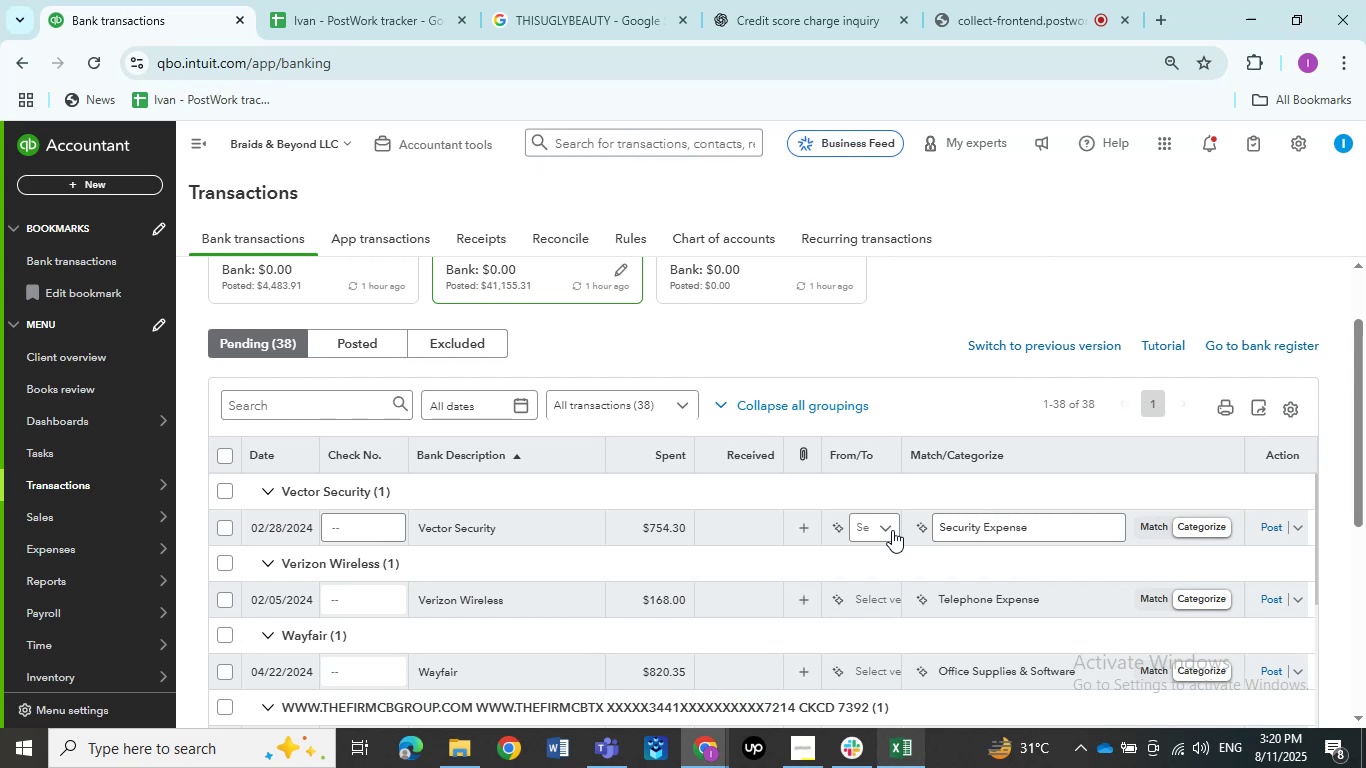 
left_click([479, 538])
 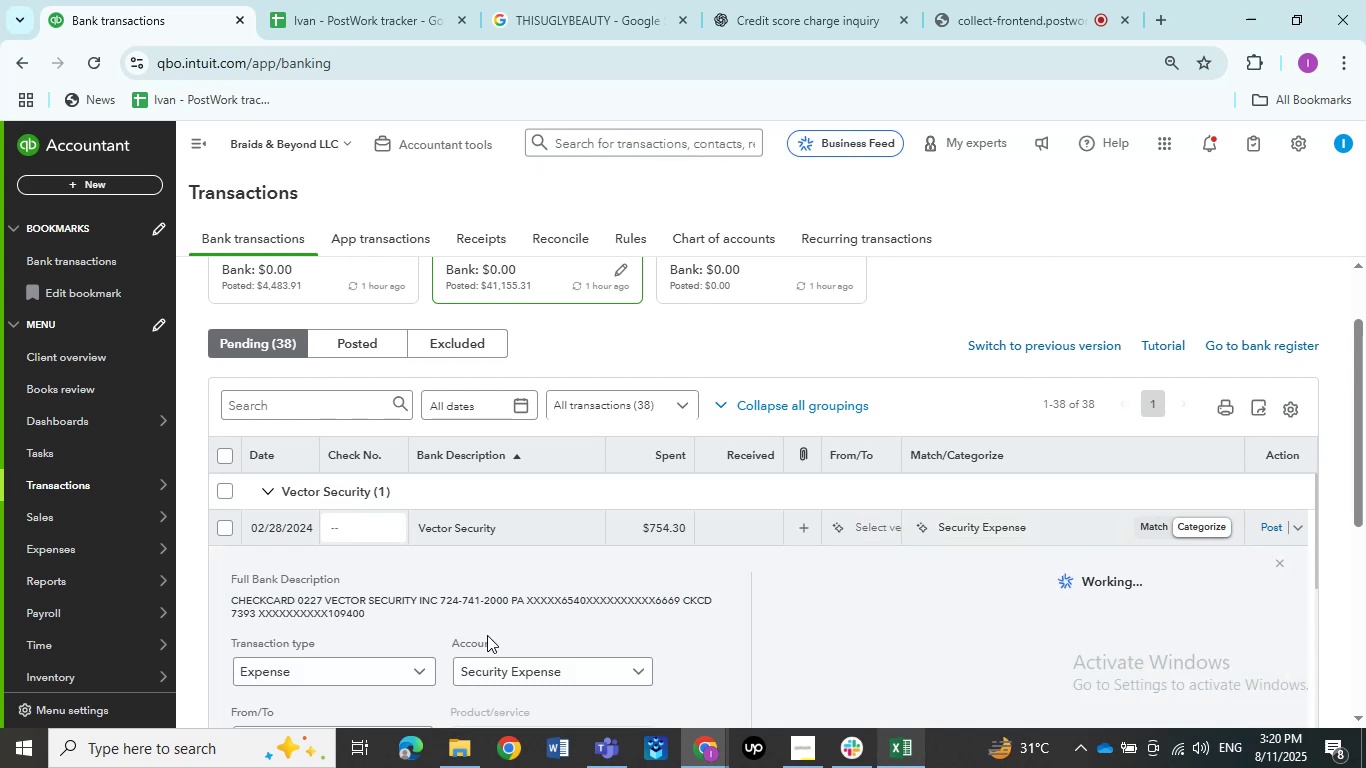 
scroll: coordinate [340, 675], scroll_direction: down, amount: 3.0
 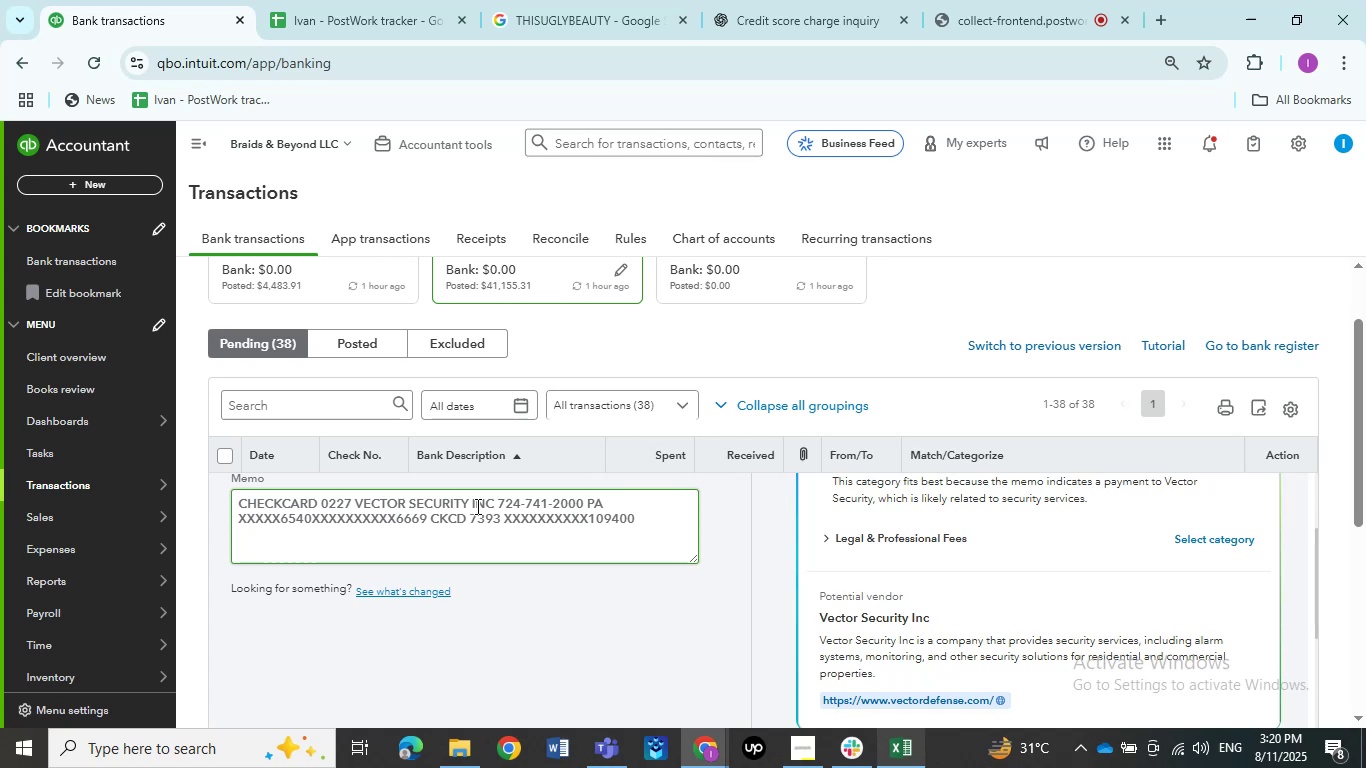 
left_click_drag(start_coordinate=[470, 498], to_coordinate=[356, 498])
 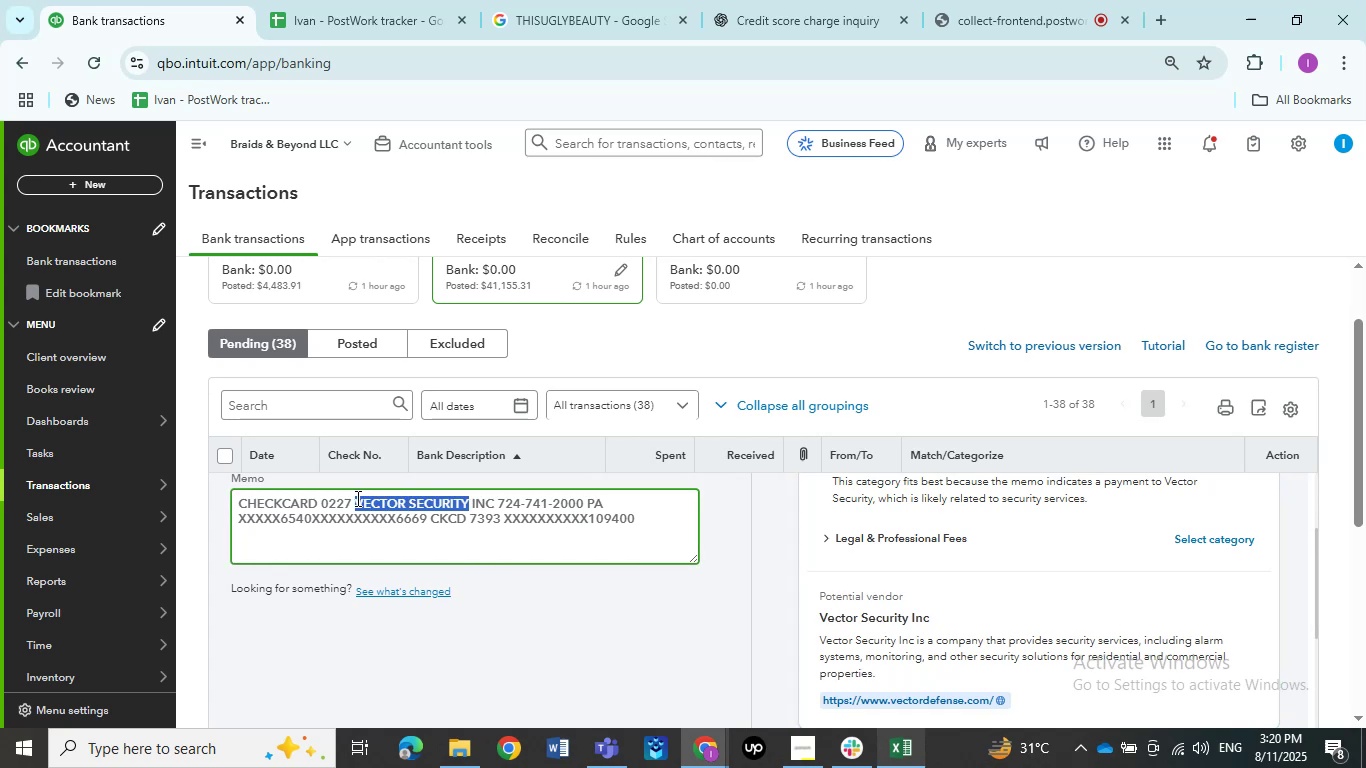 
key(Control+C)
 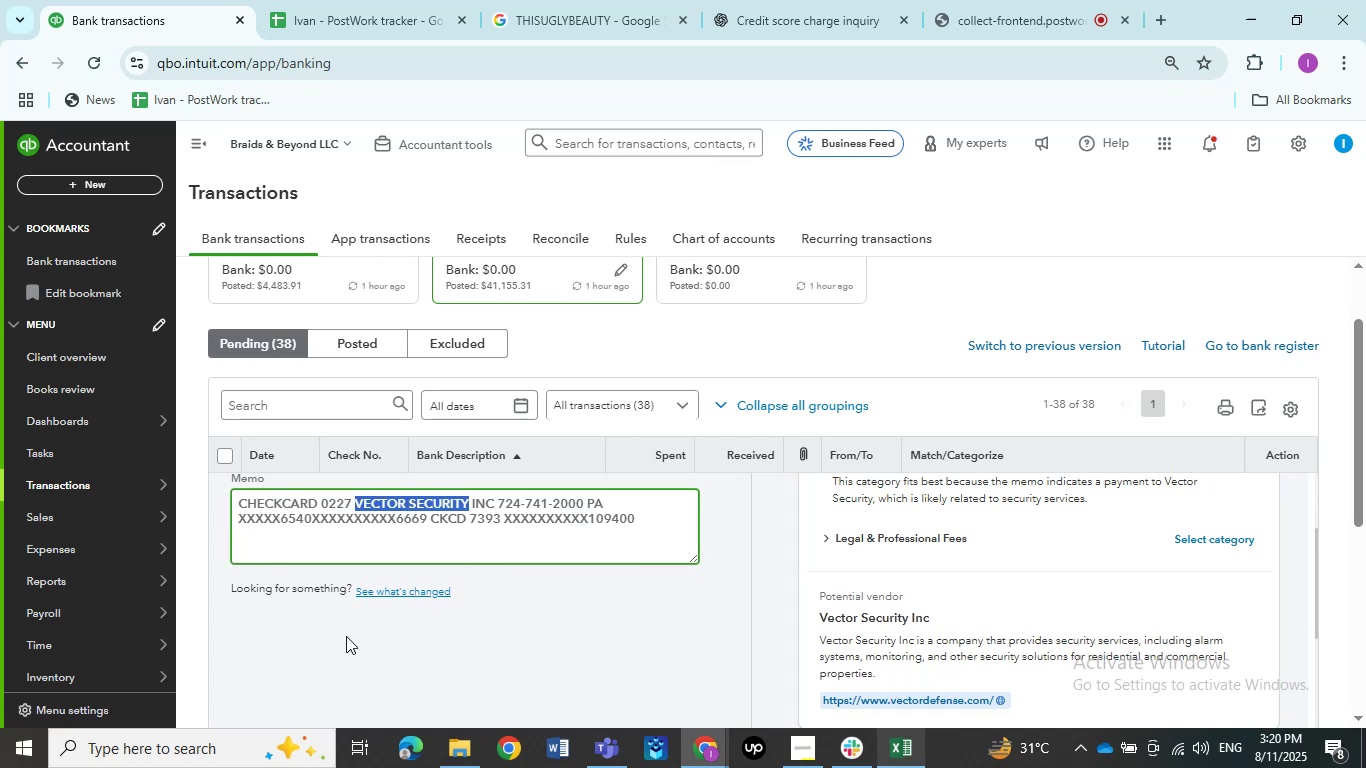 
key(Control+C)
 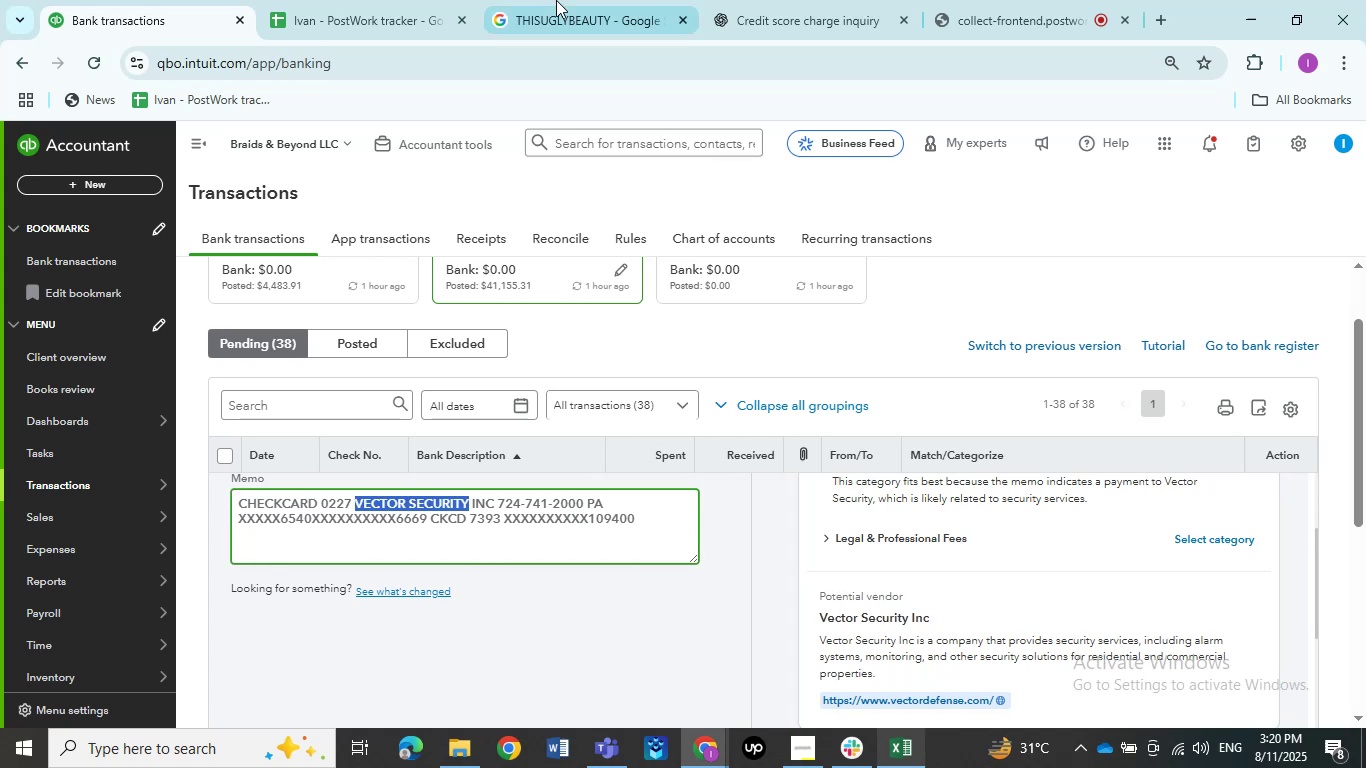 
left_click([553, 0])
 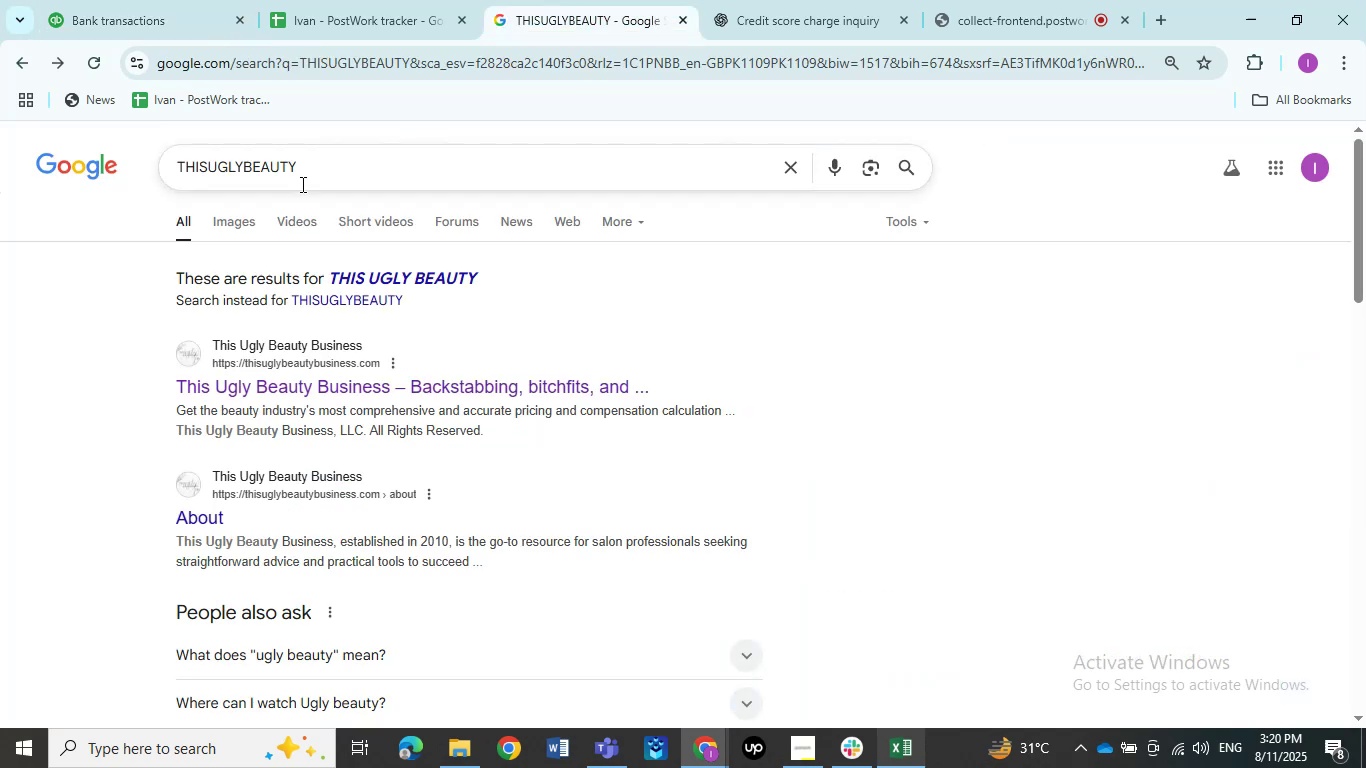 
left_click_drag(start_coordinate=[299, 186], to_coordinate=[0, 171])
 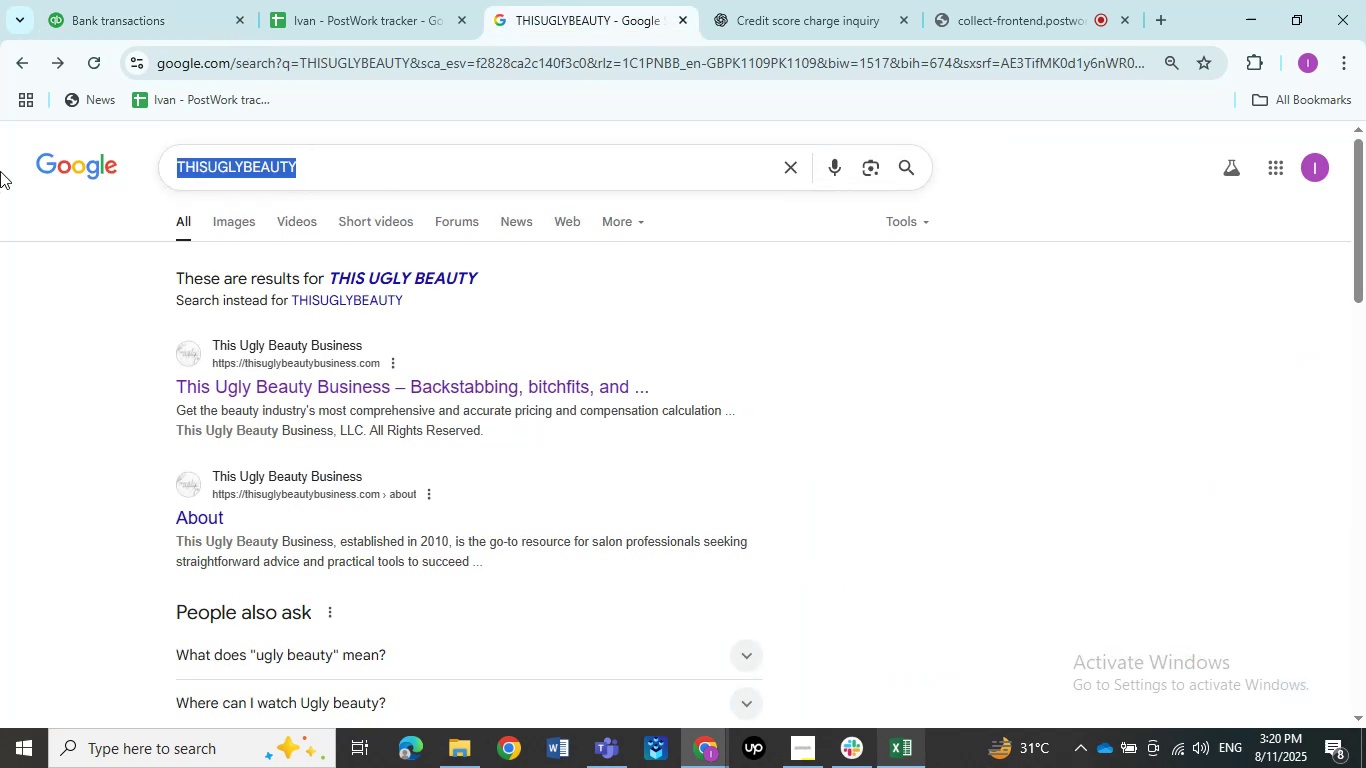 
key(Control+V)
 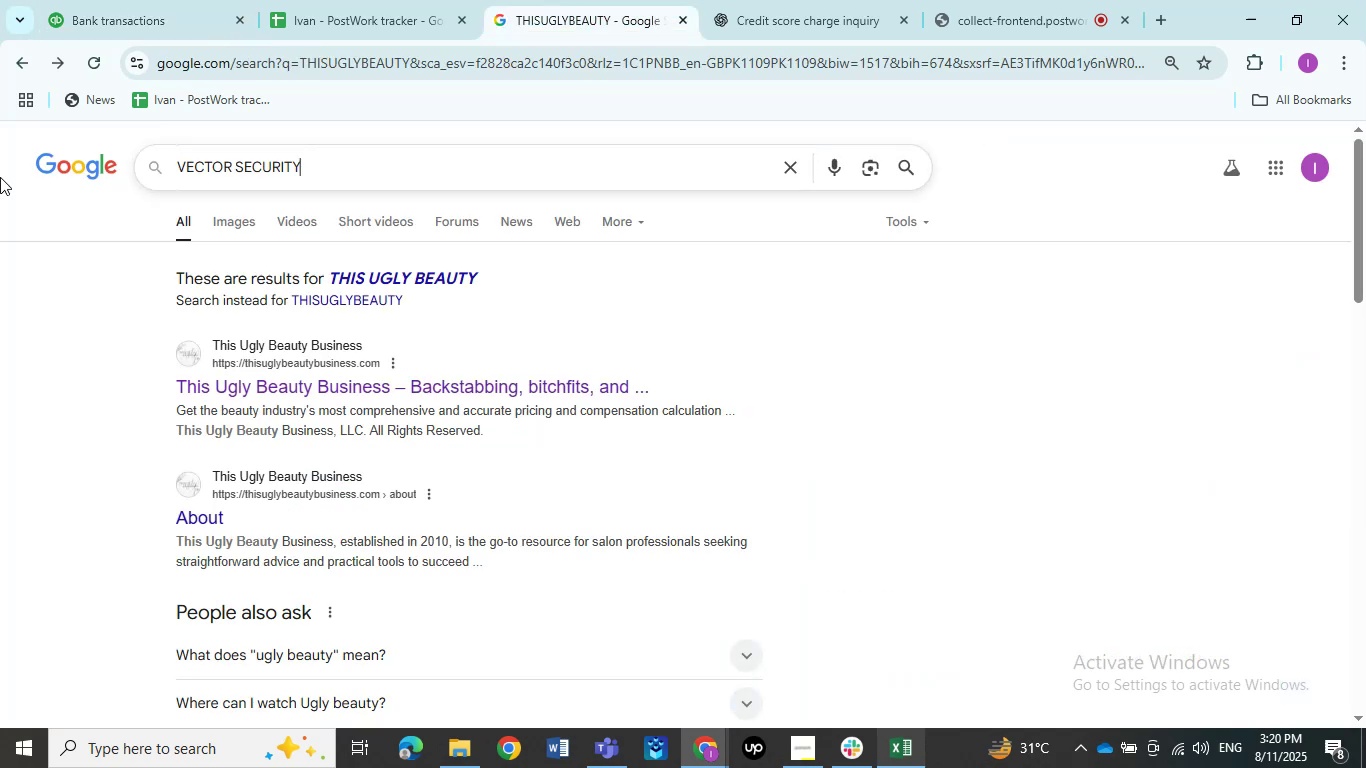 
key(NumpadEnter)
 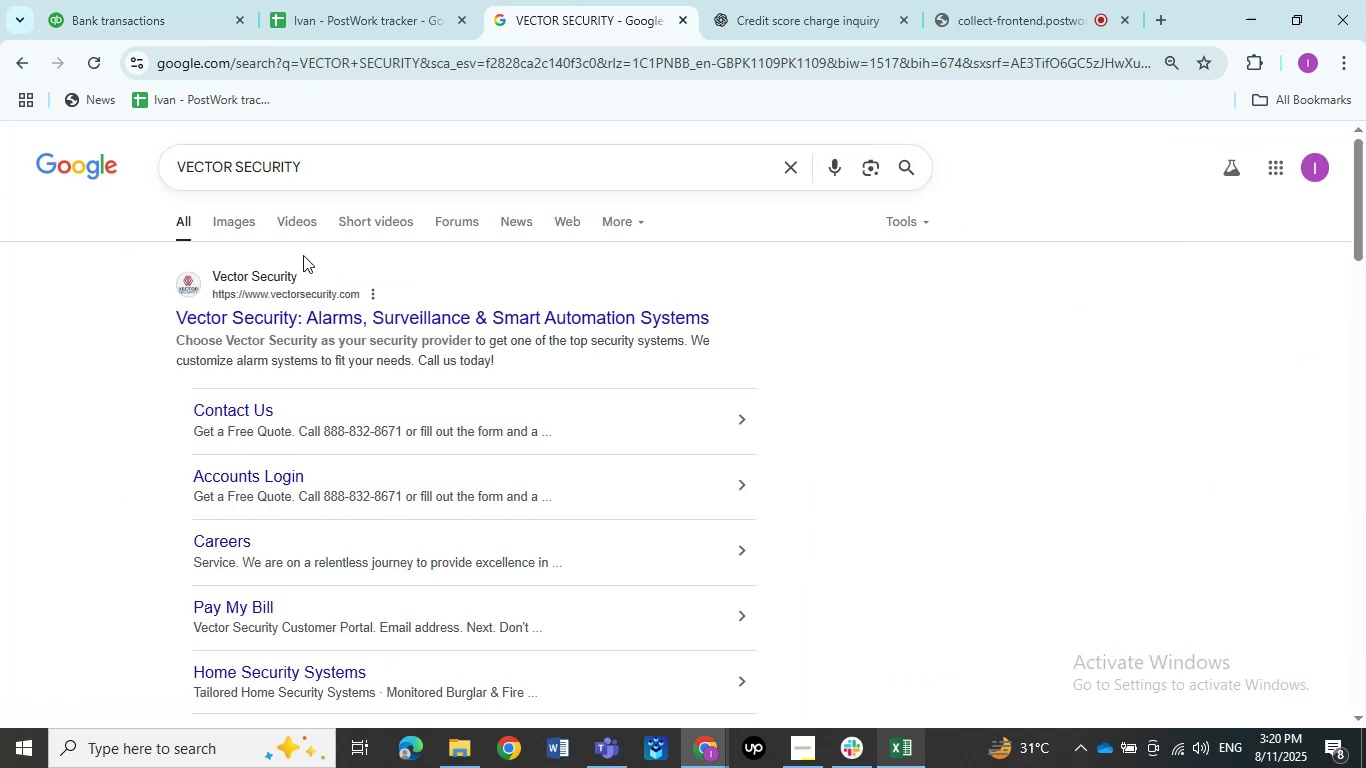 
wait(5.48)
 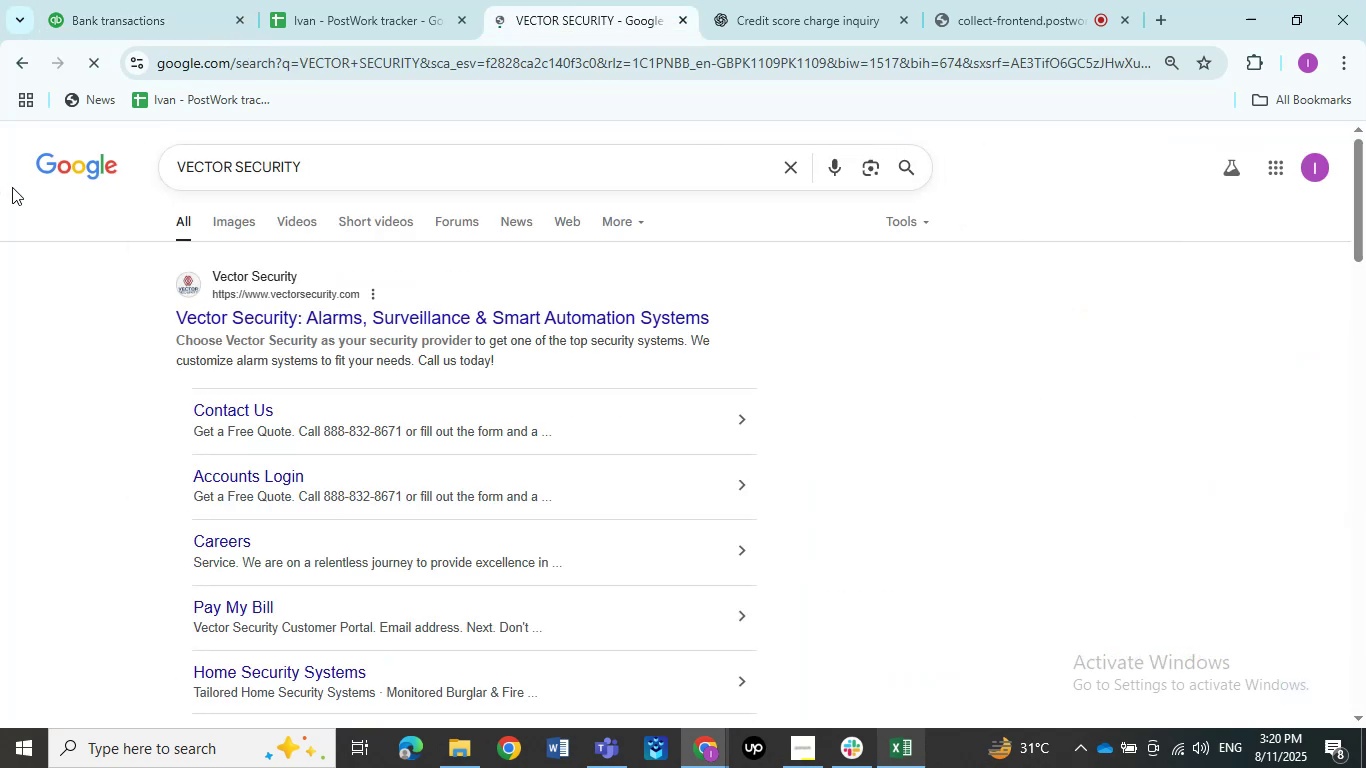 
left_click([166, 10])
 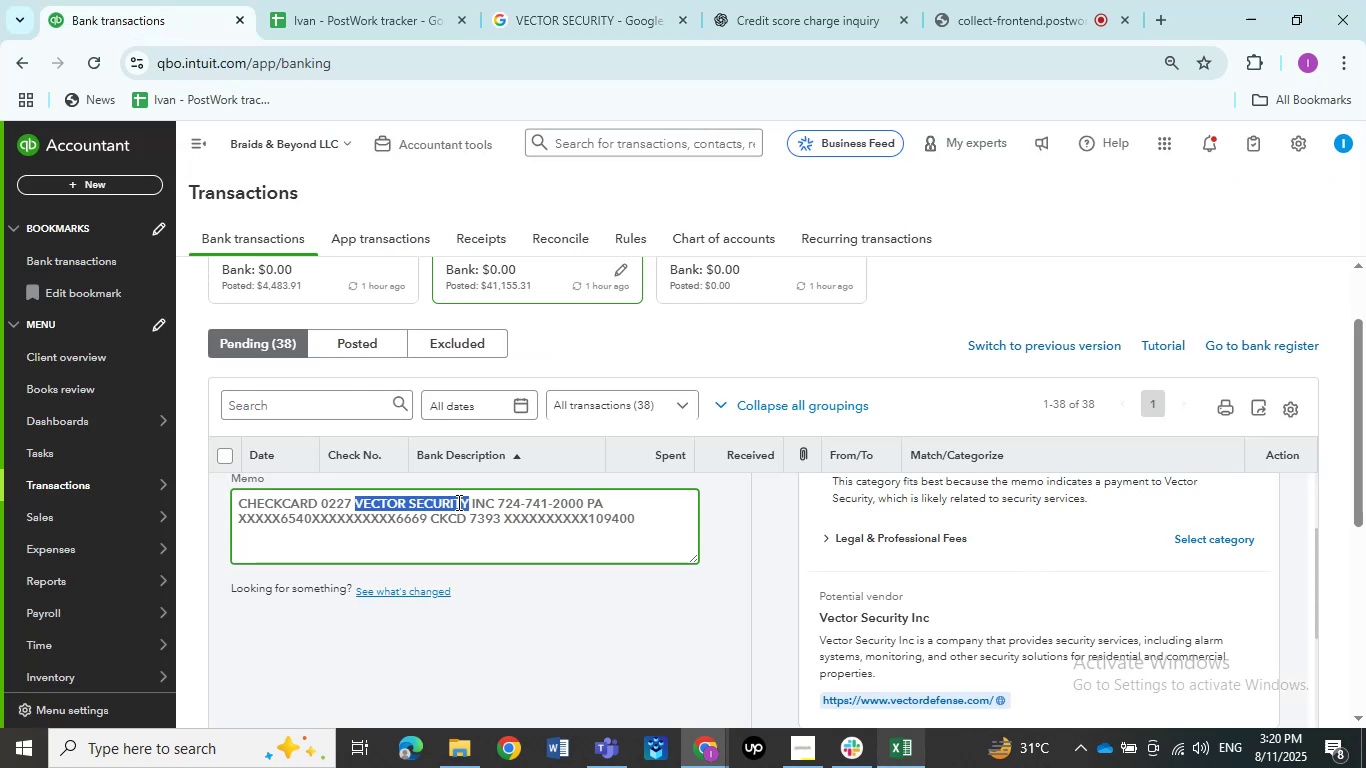 
scroll: coordinate [464, 496], scroll_direction: up, amount: 3.0
 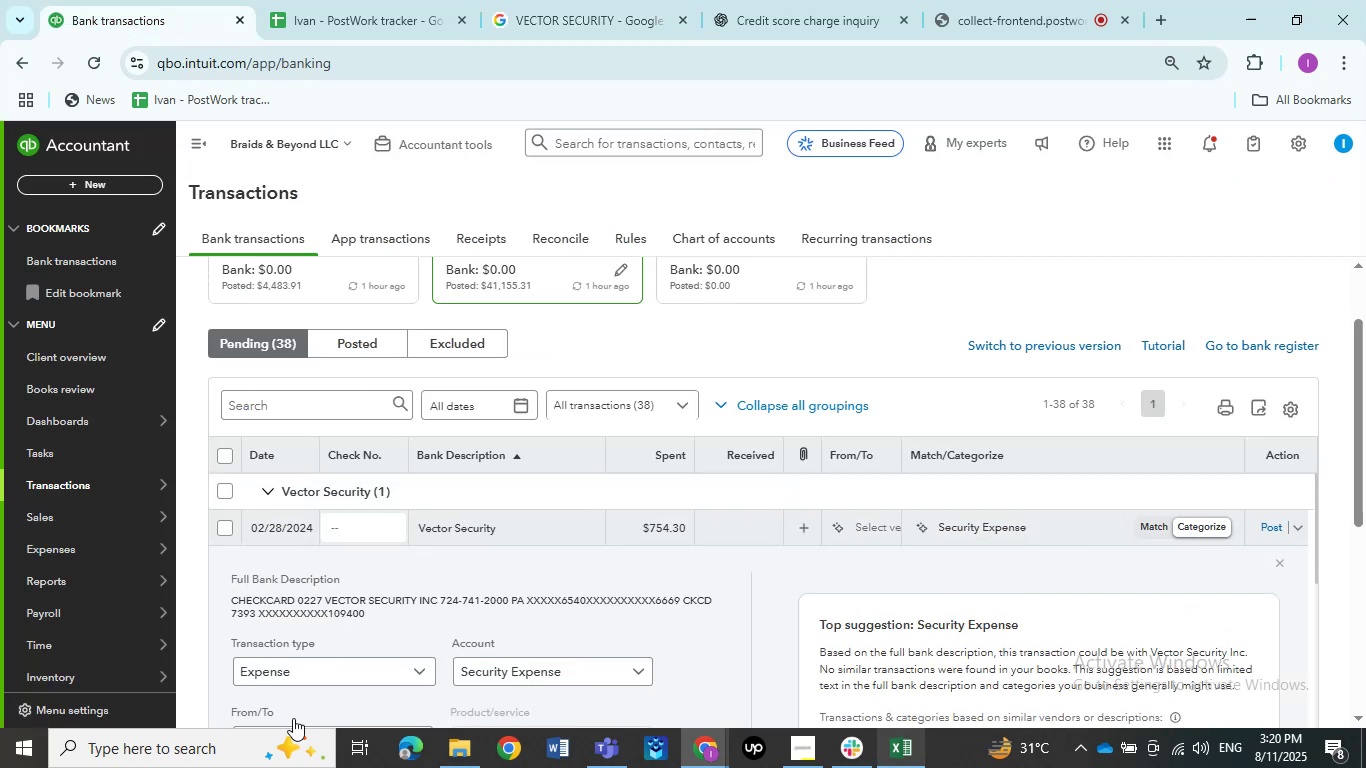 
scroll: coordinate [305, 669], scroll_direction: down, amount: 1.0
 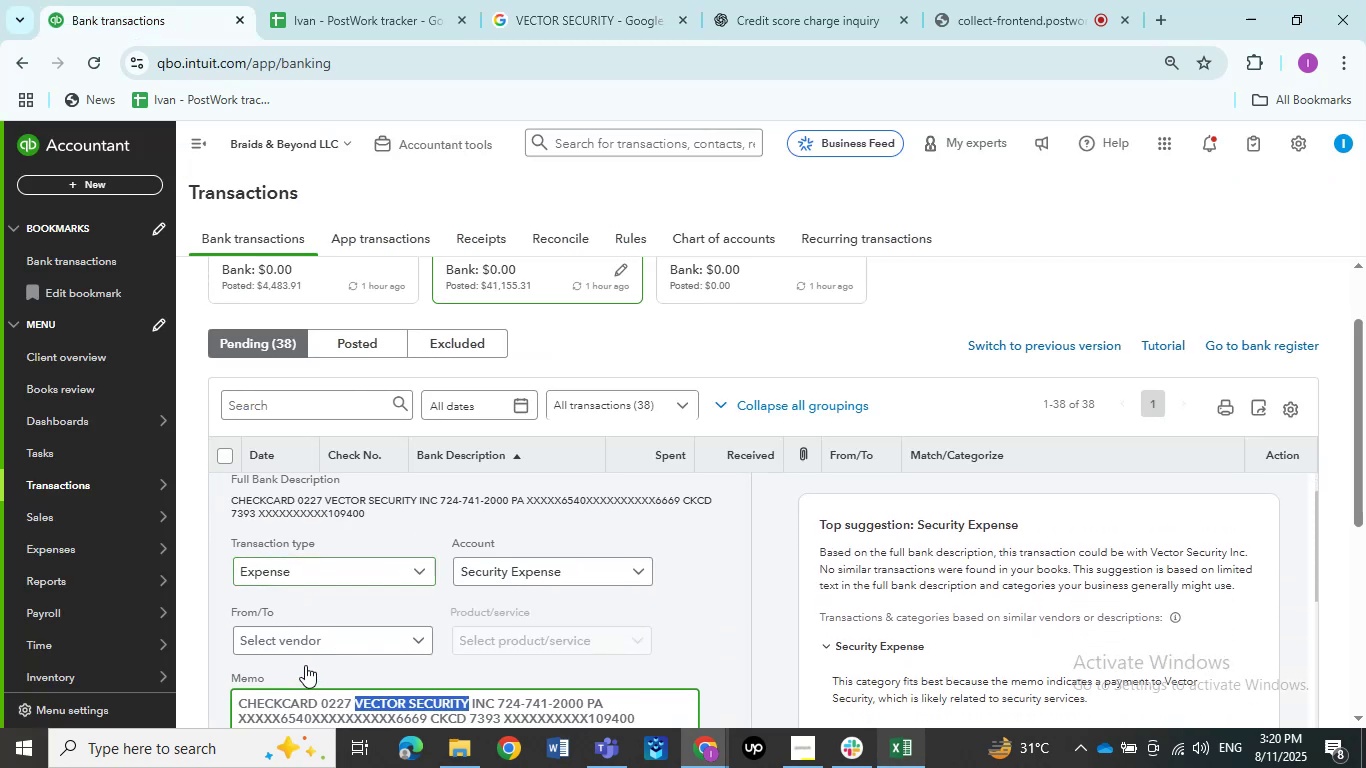 
left_click([306, 649])
 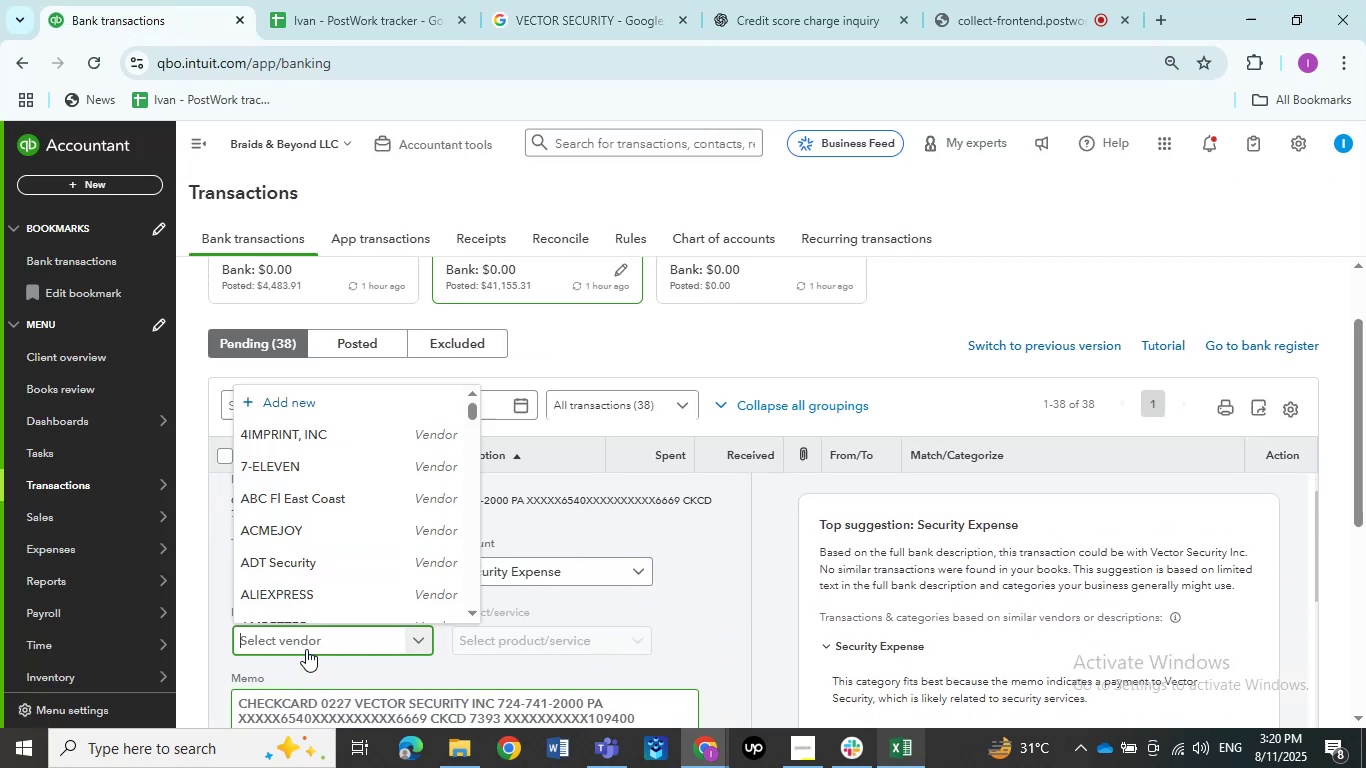 
key(Control+V)
 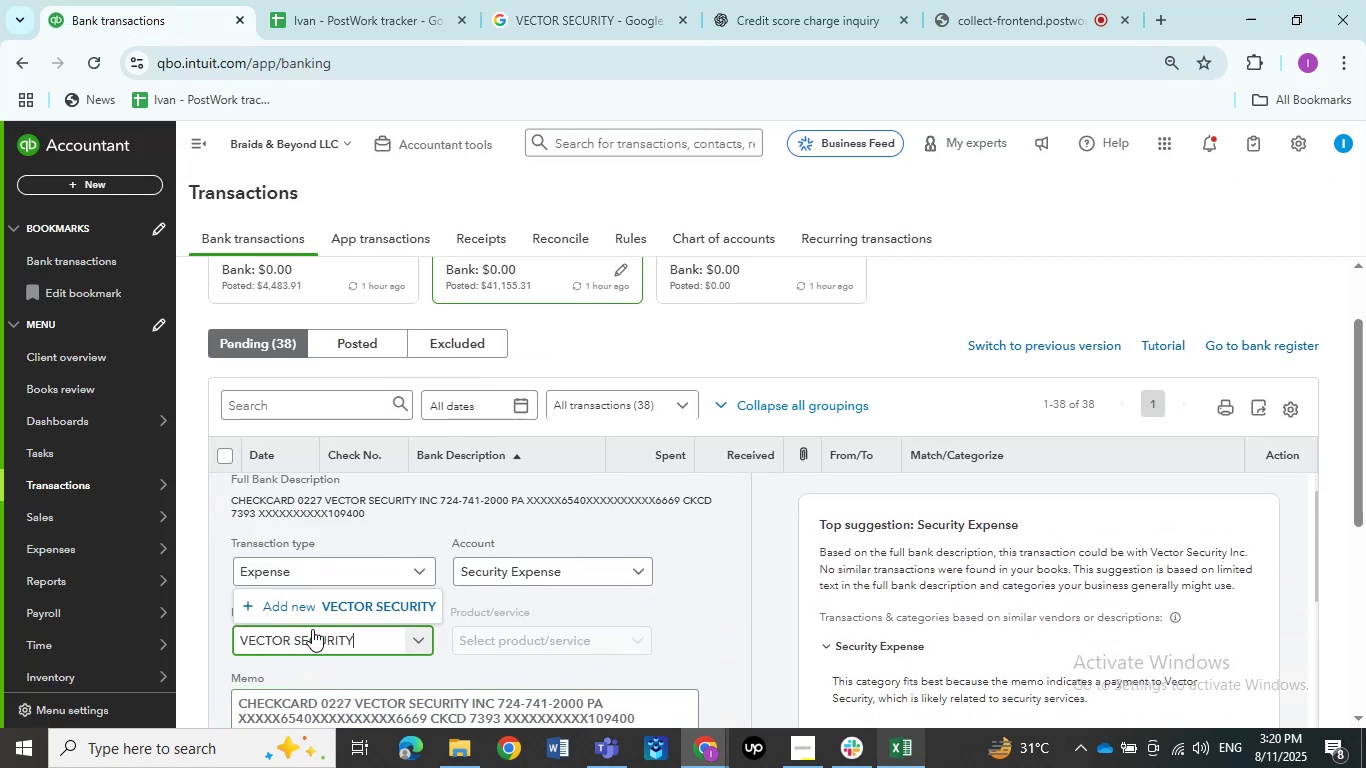 
left_click([327, 616])
 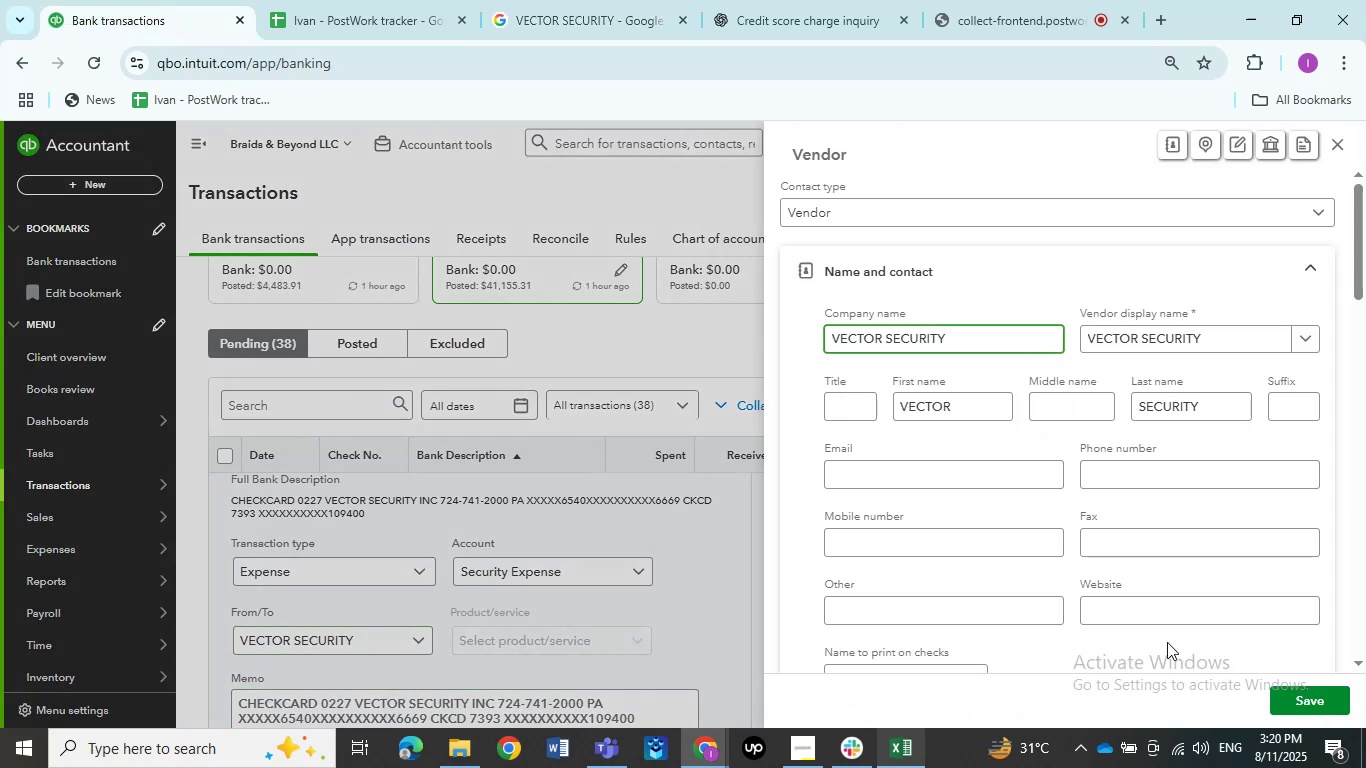 
left_click([1277, 694])
 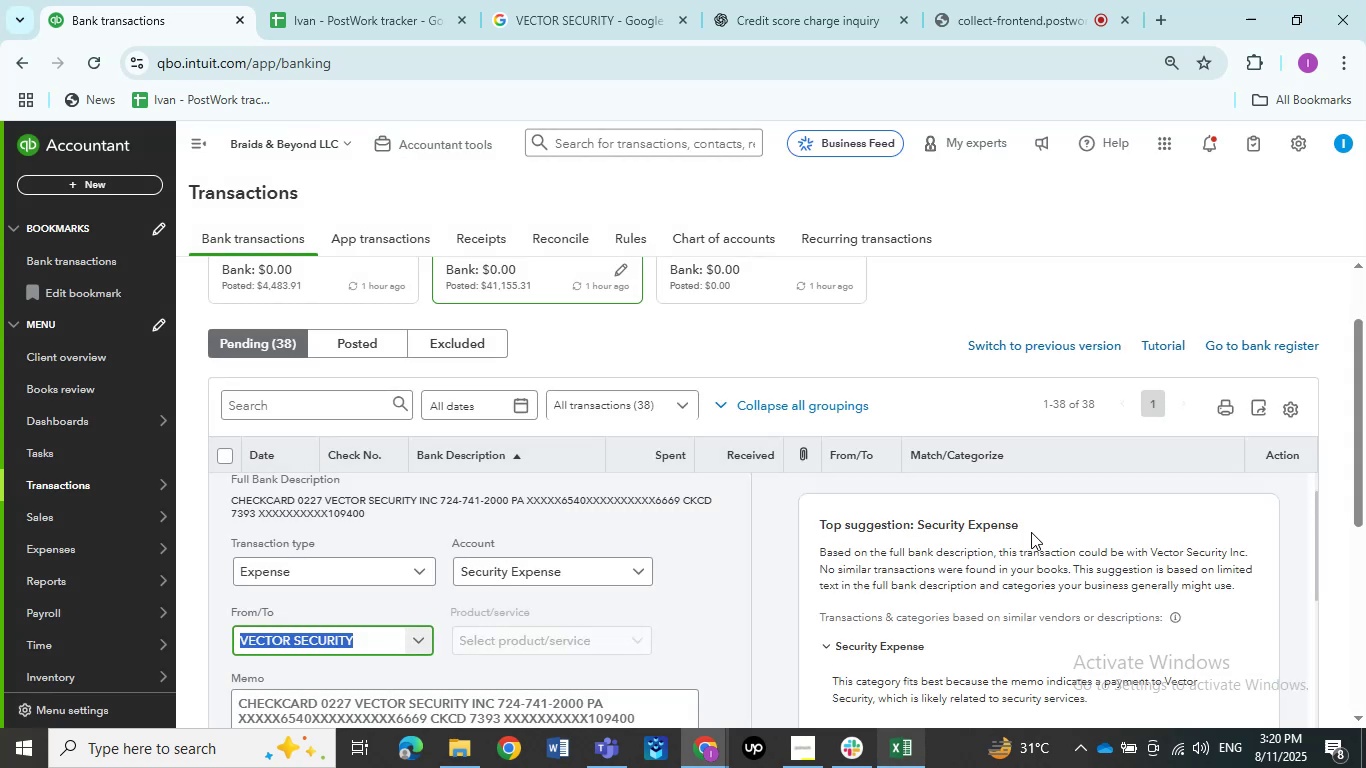 
scroll: coordinate [685, 539], scroll_direction: down, amount: 3.0
 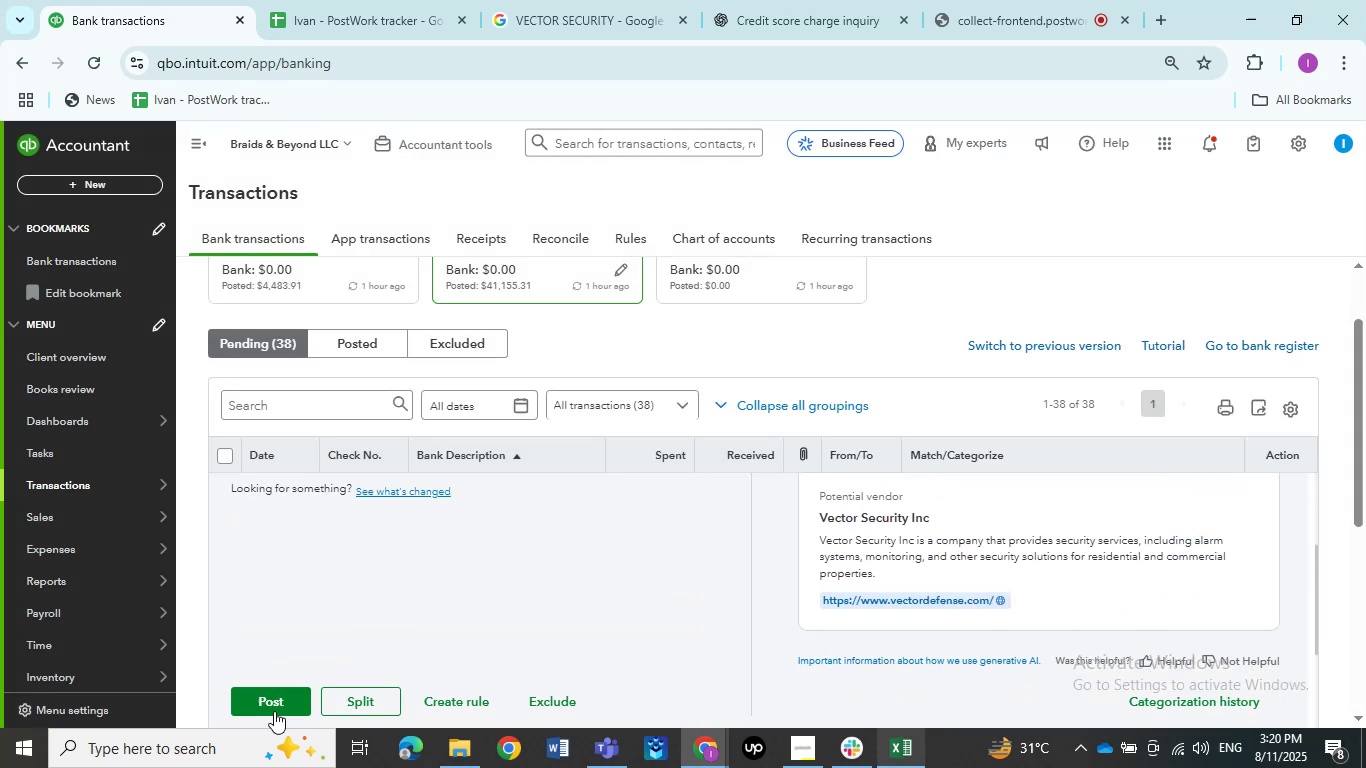 
left_click([273, 700])
 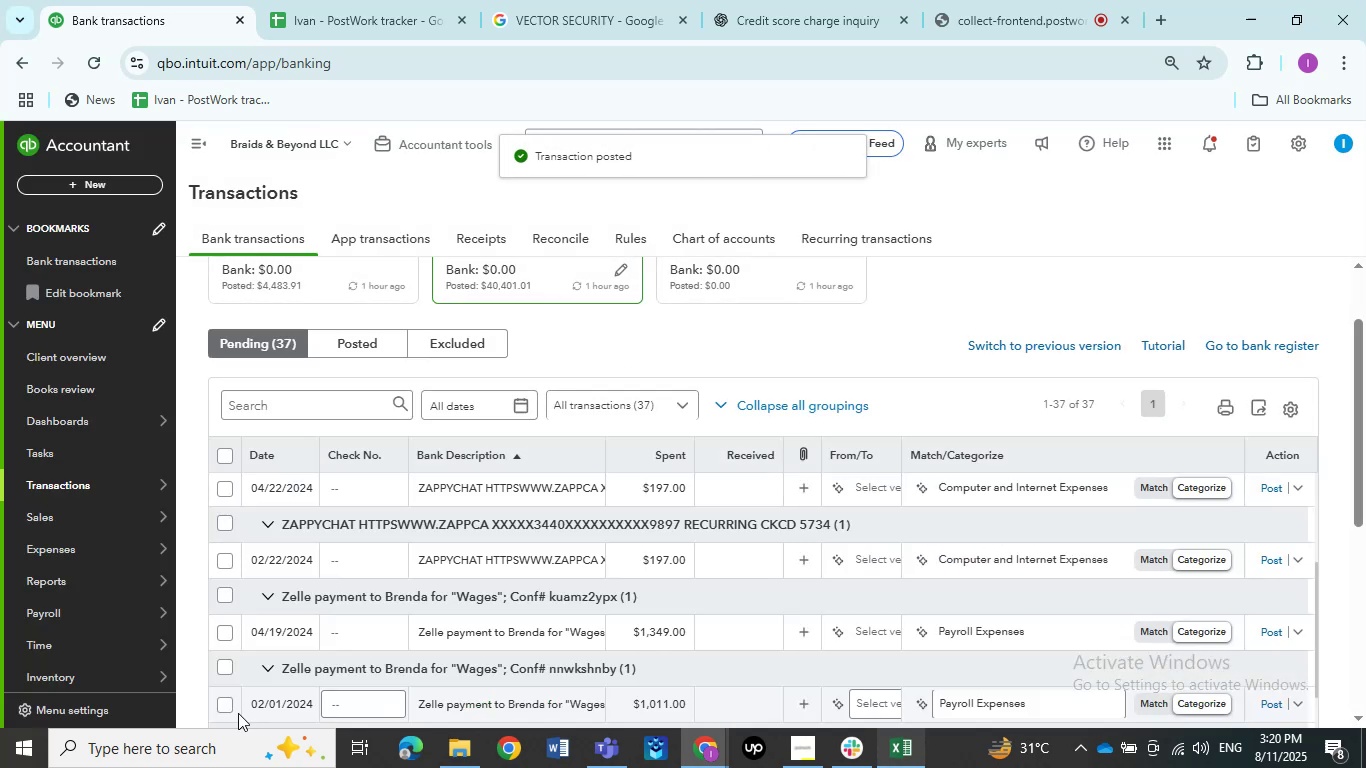 
wait(5.1)
 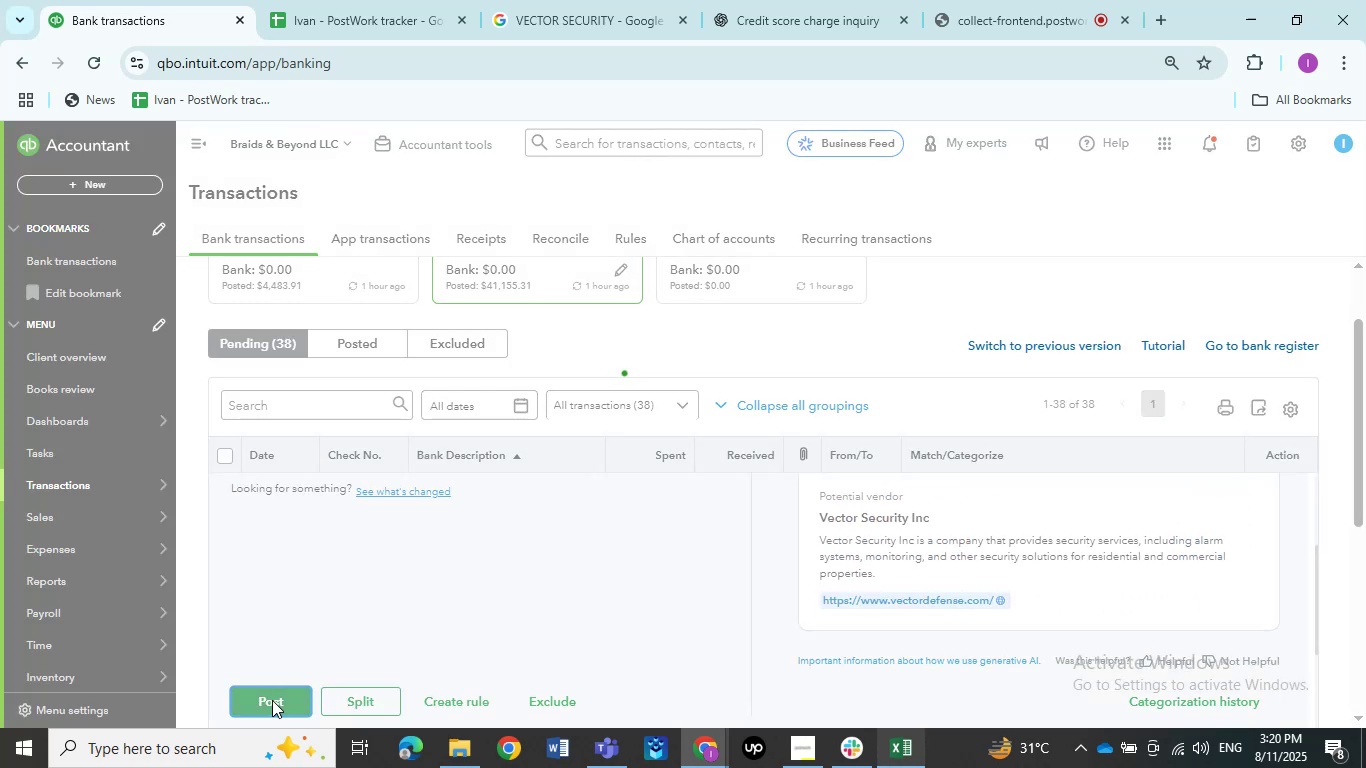 
left_click([517, 492])
 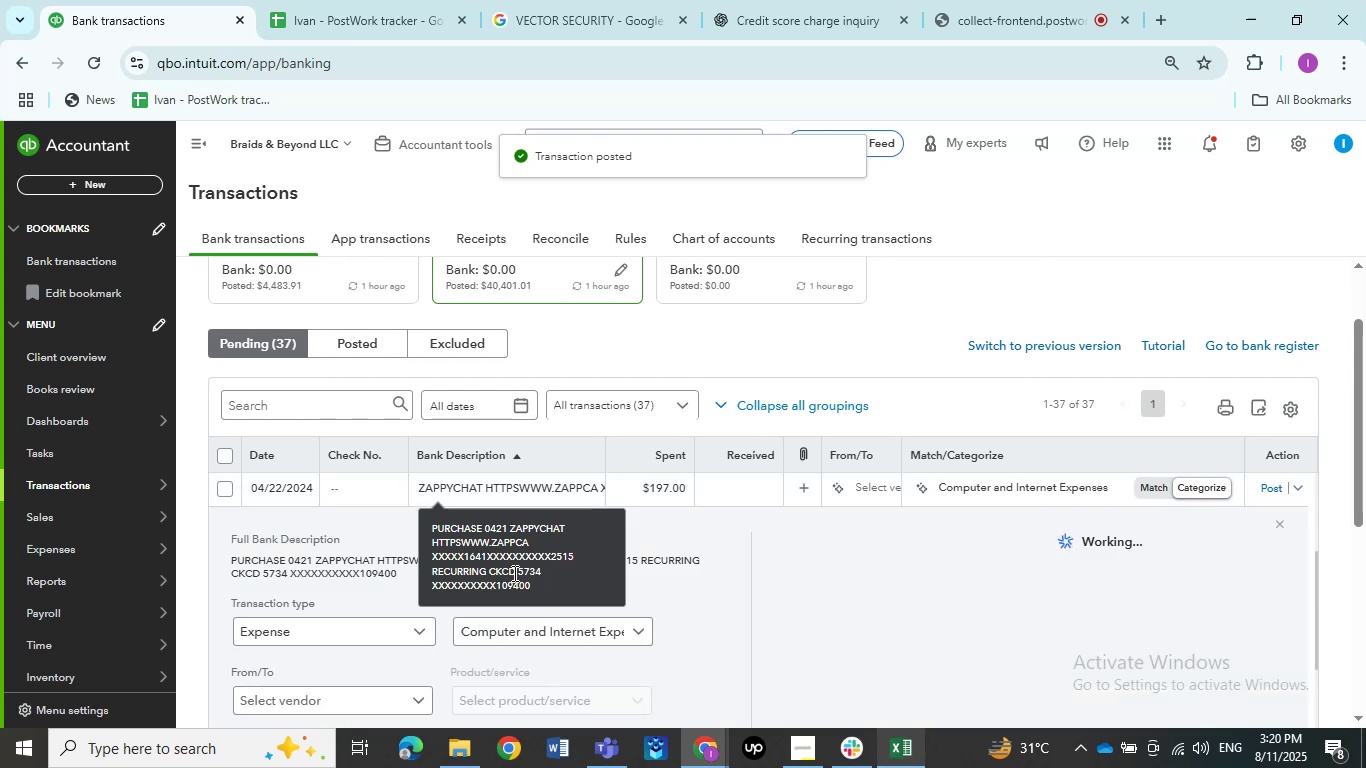 
scroll: coordinate [400, 587], scroll_direction: down, amount: 3.0
 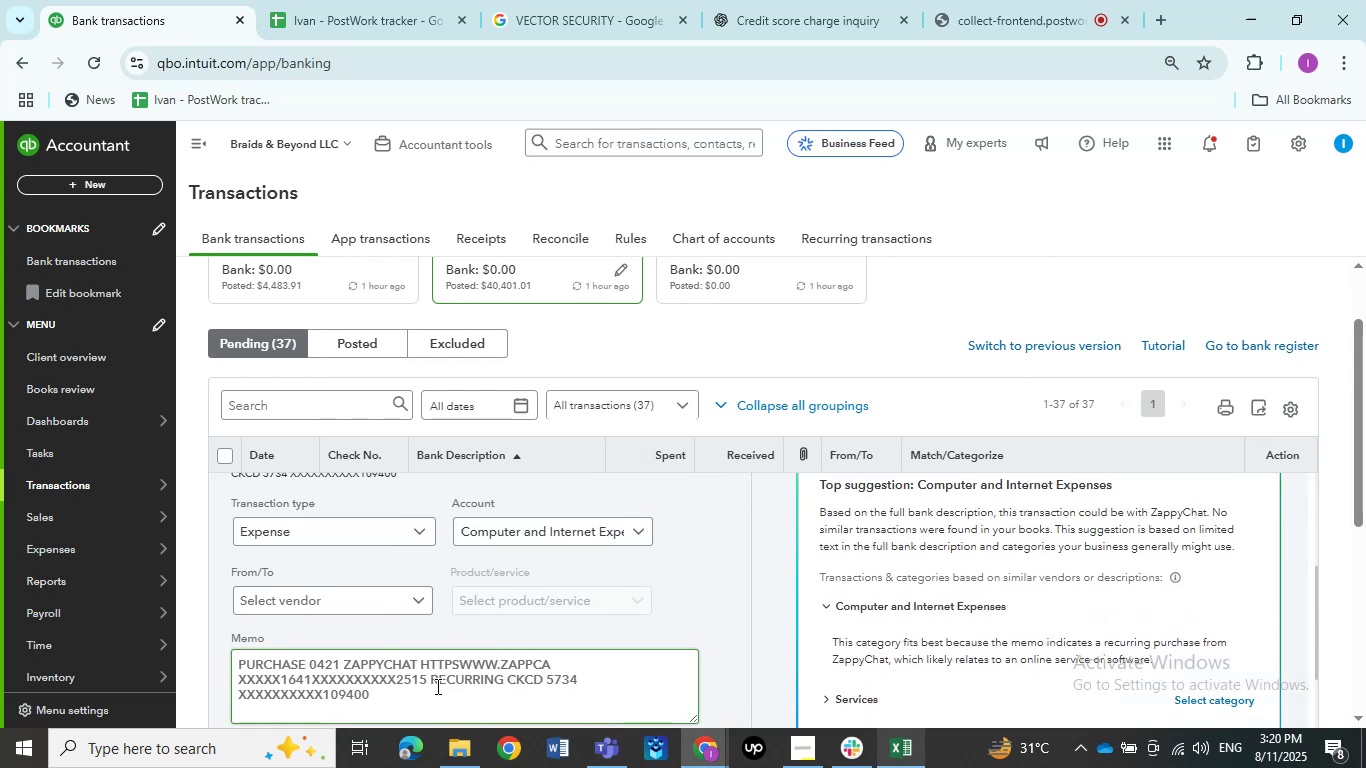 
left_click_drag(start_coordinate=[417, 658], to_coordinate=[347, 650])
 